 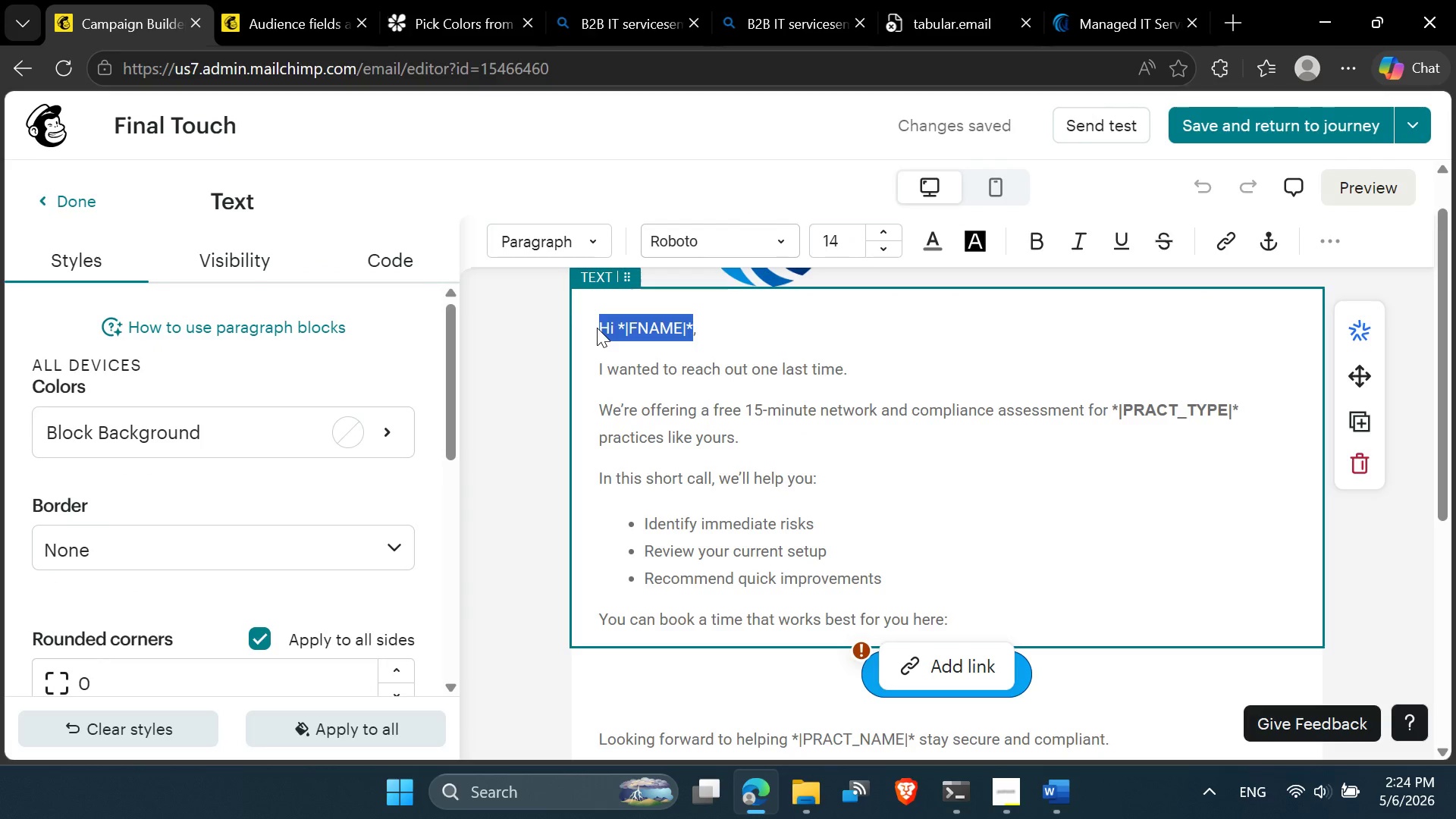 
key(Control+B)
 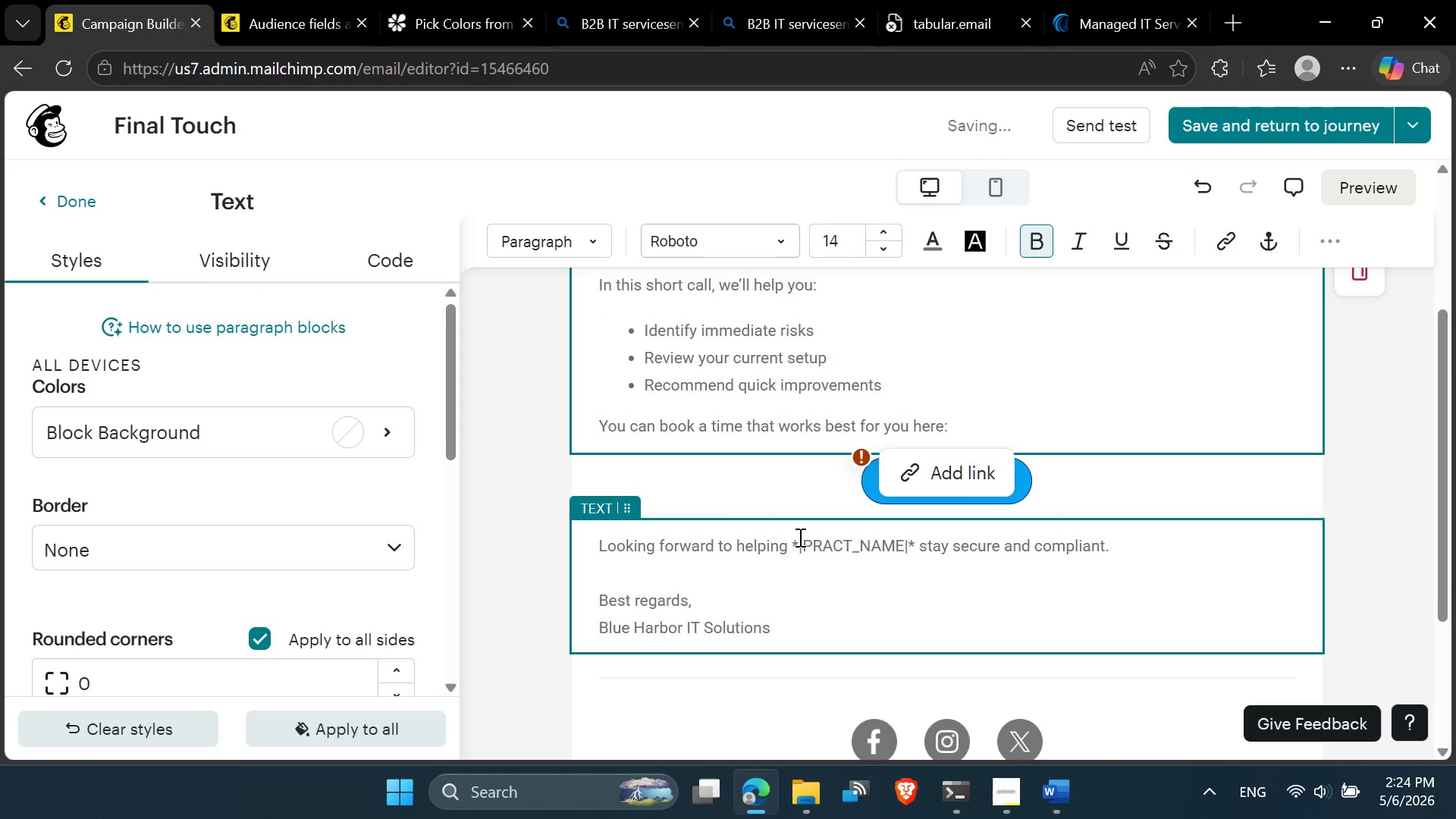 
left_click_drag(start_coordinate=[789, 548], to_coordinate=[915, 547])
 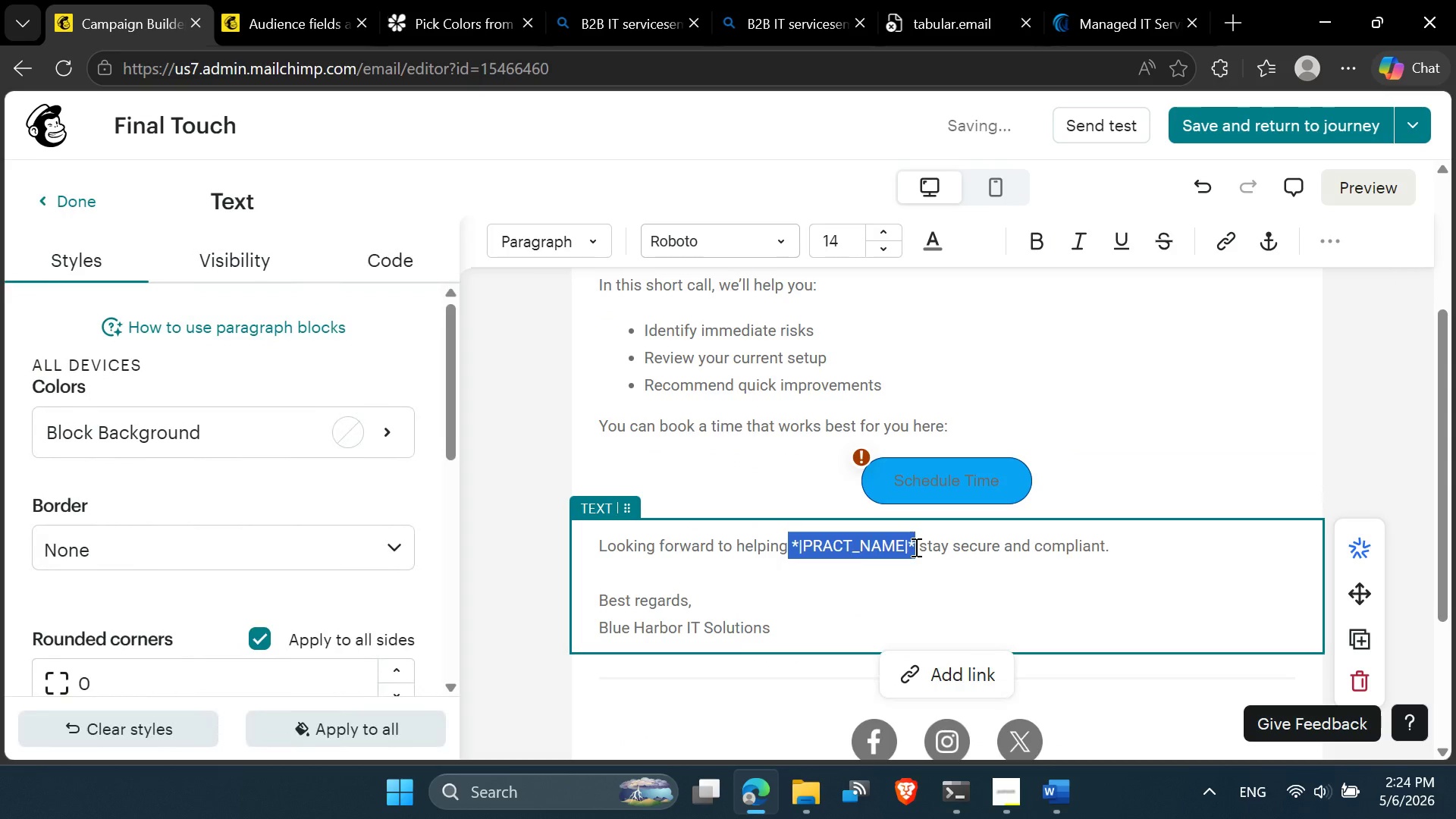 
key(Control+B)
 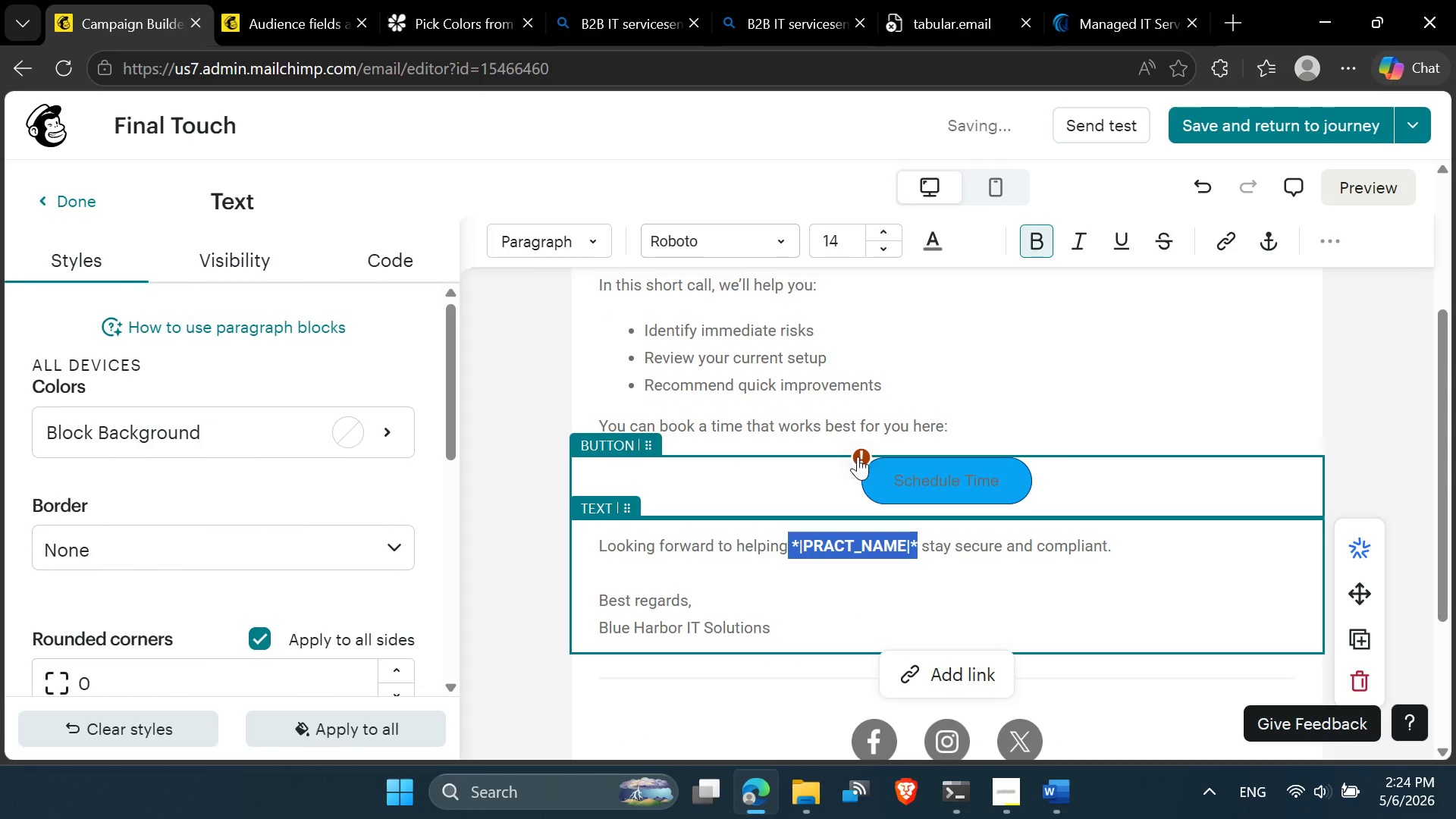 
left_click([858, 454])
 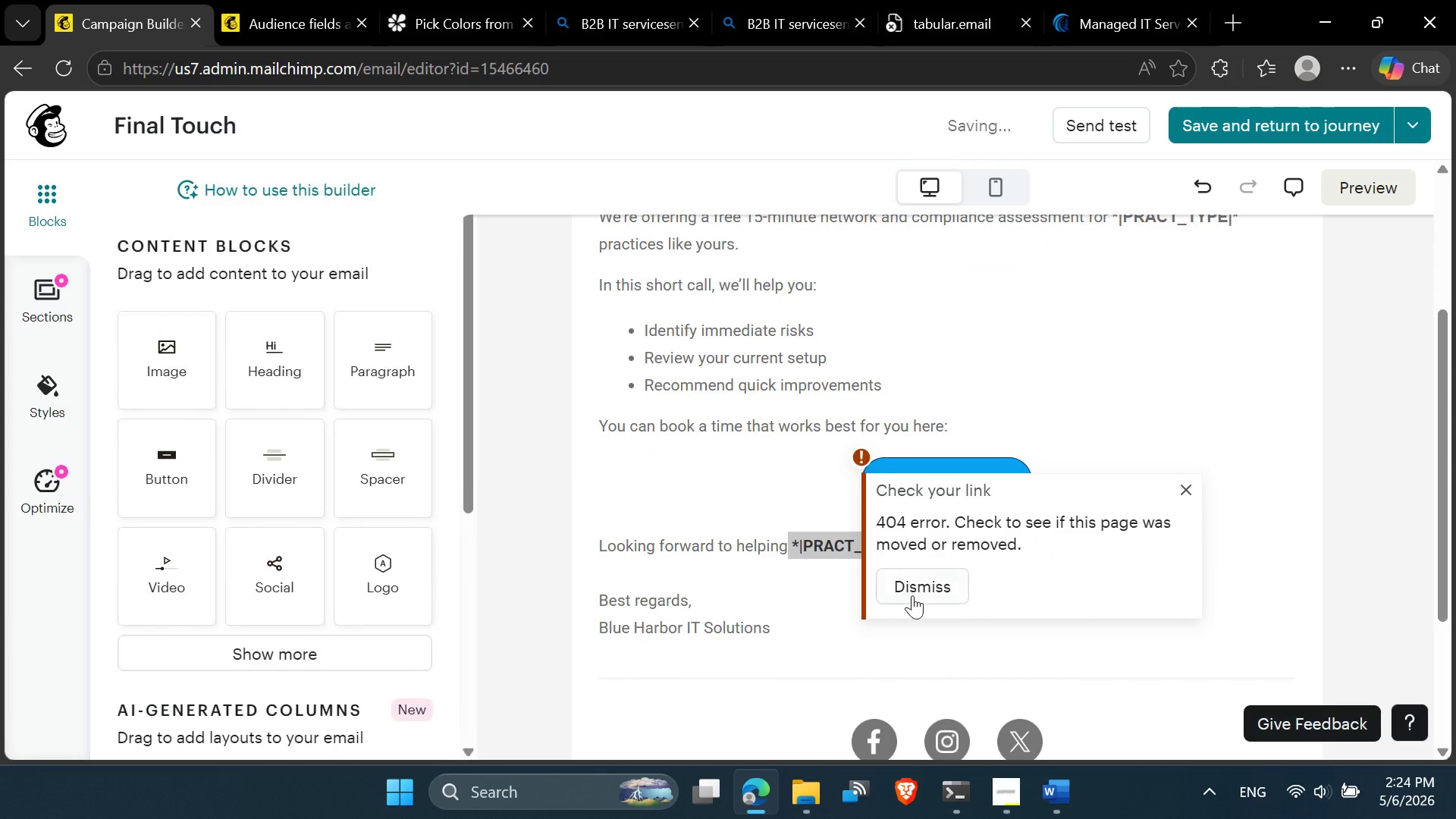 
left_click([913, 601])
 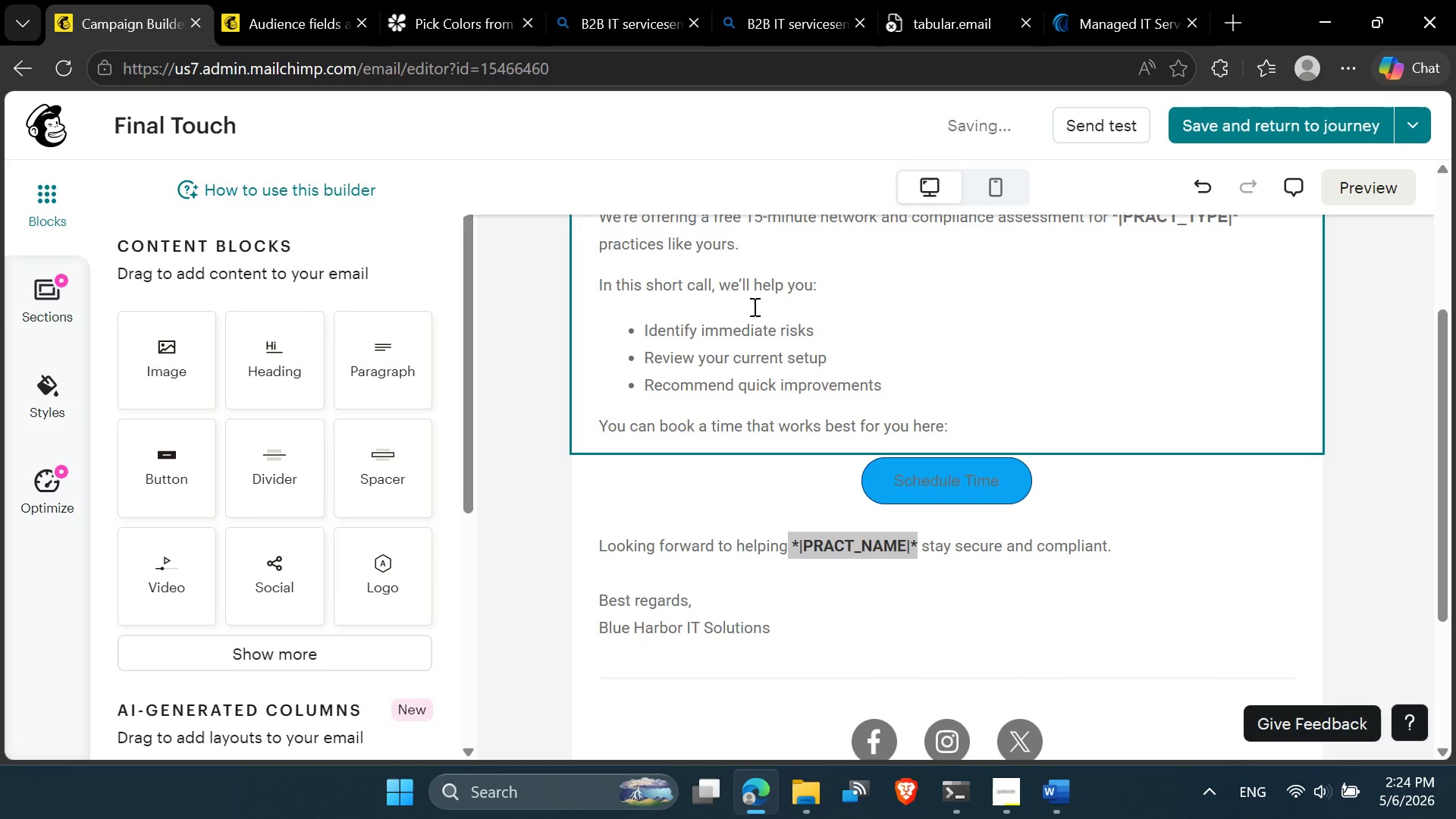 
left_click([753, 306])
 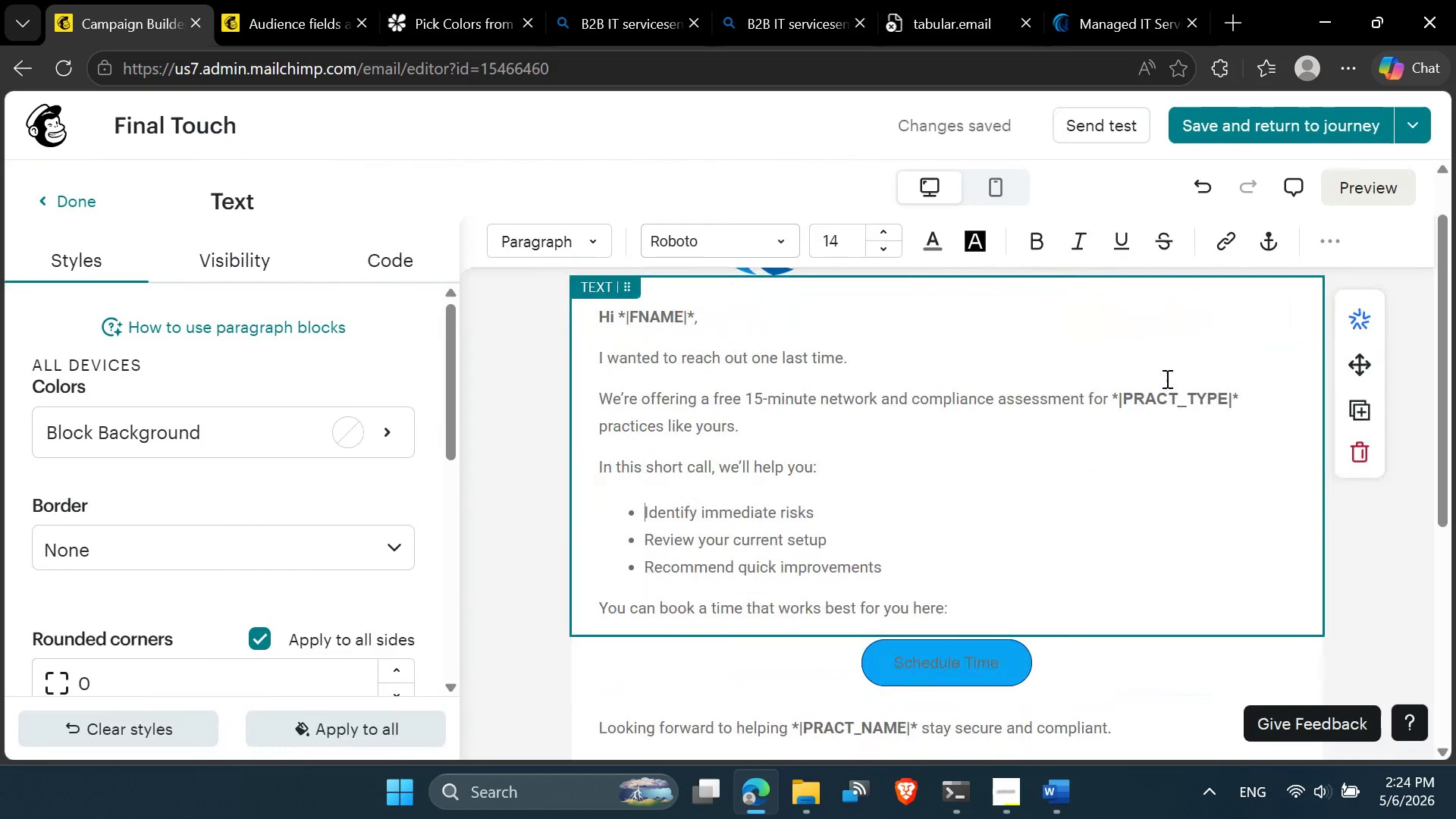 
left_click([1357, 184])
 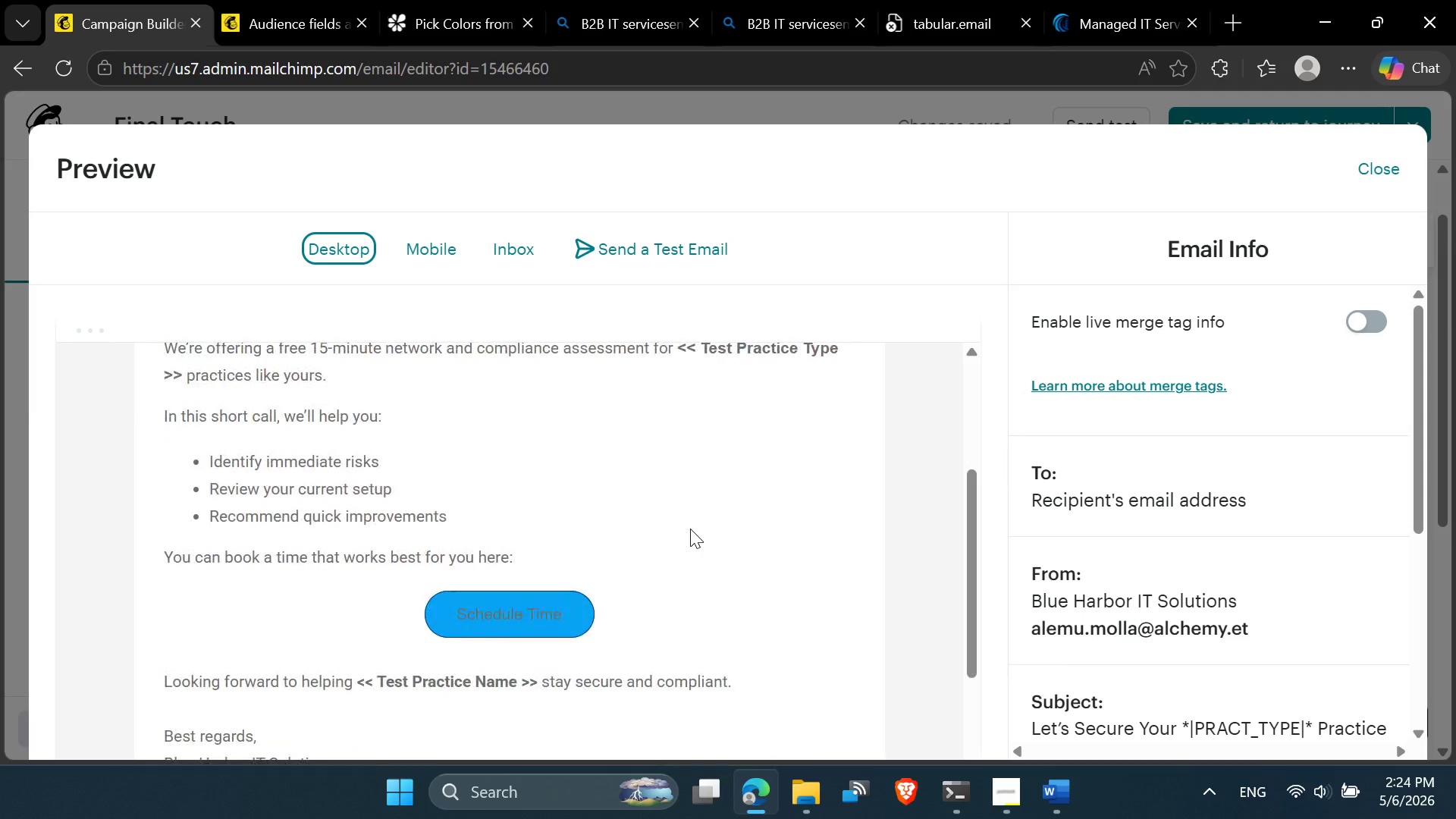 
wait(12.05)
 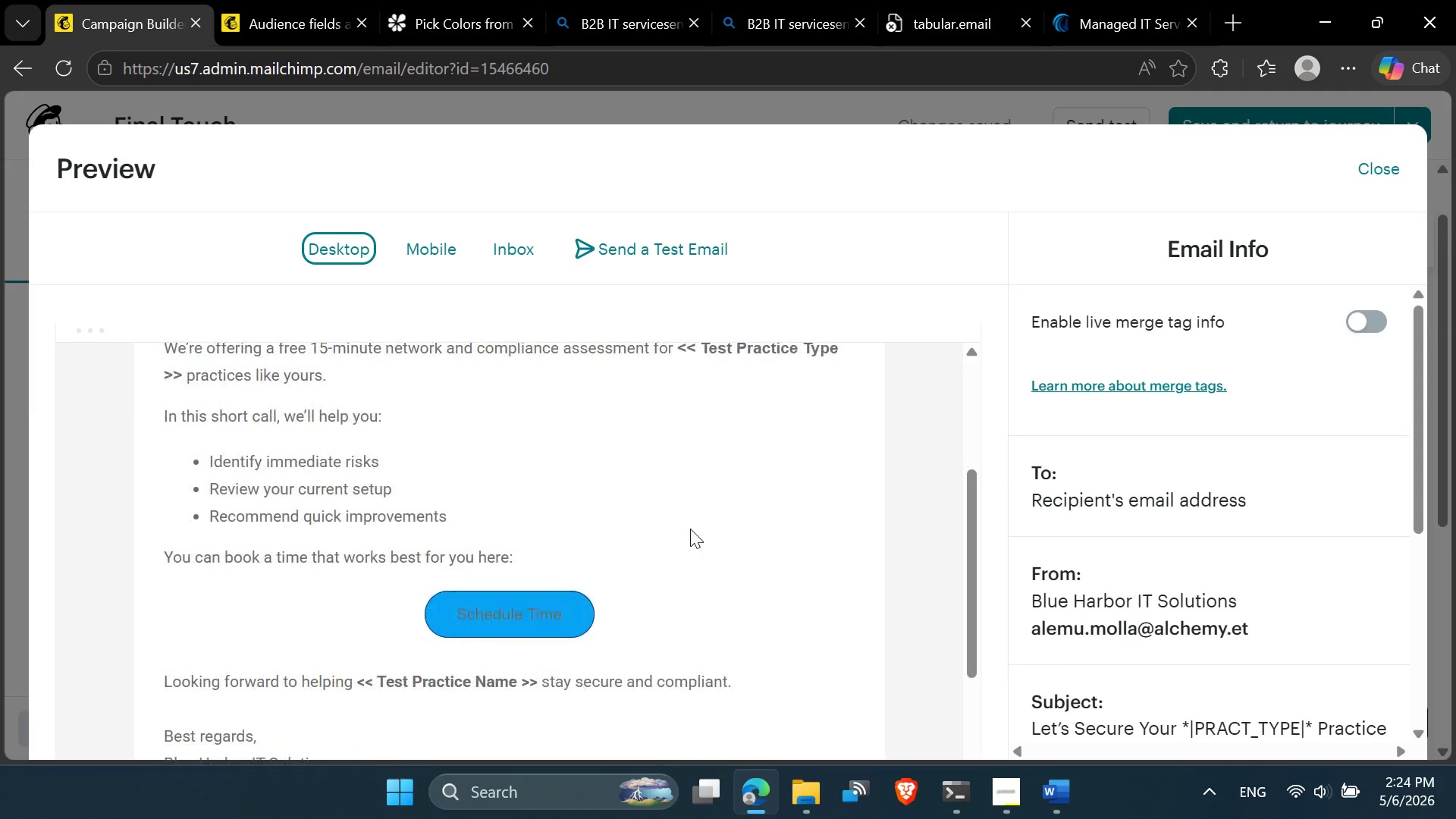 
left_click([1364, 319])
 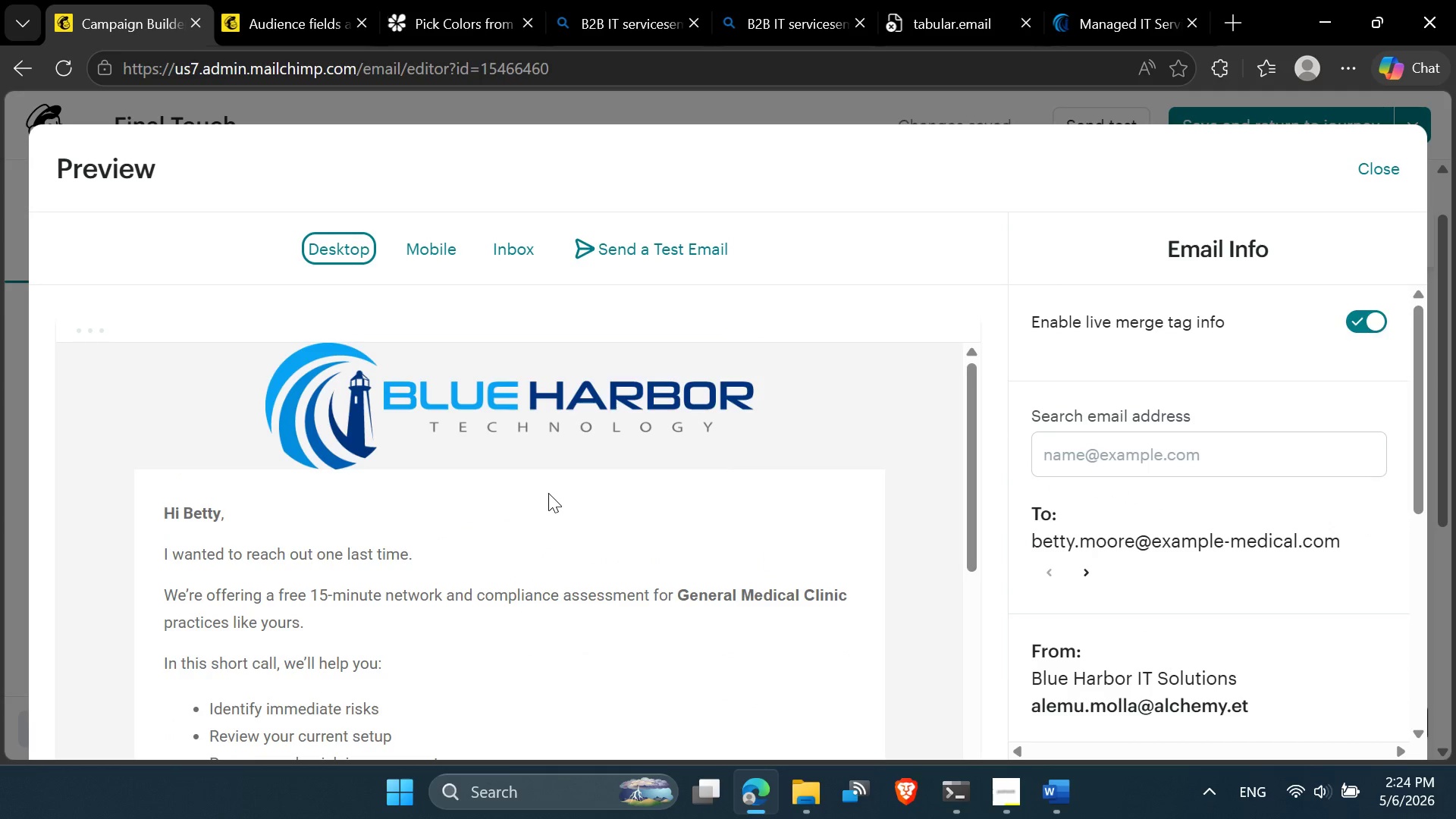 
mouse_move([511, 552])
 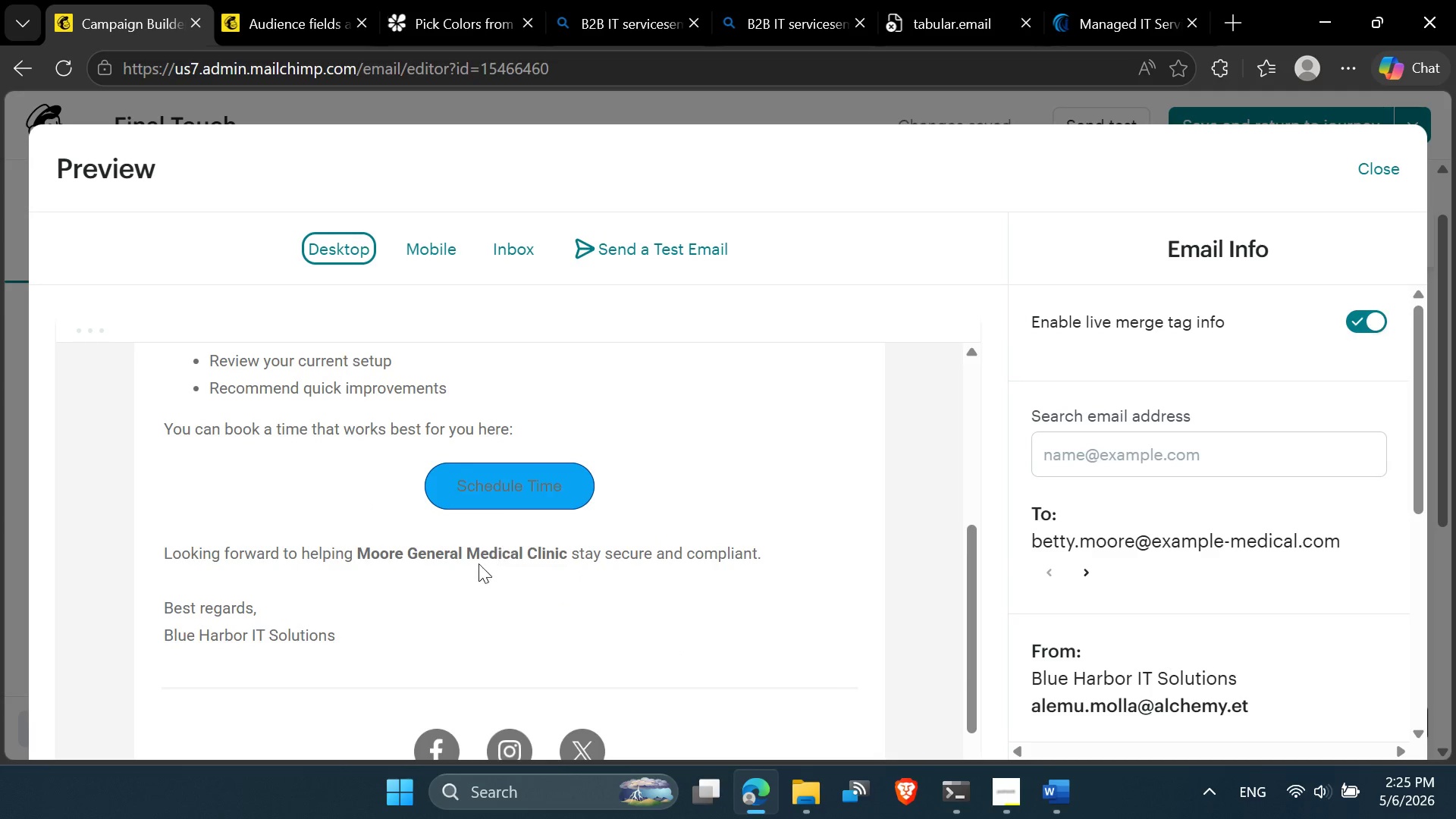 
wait(14.0)
 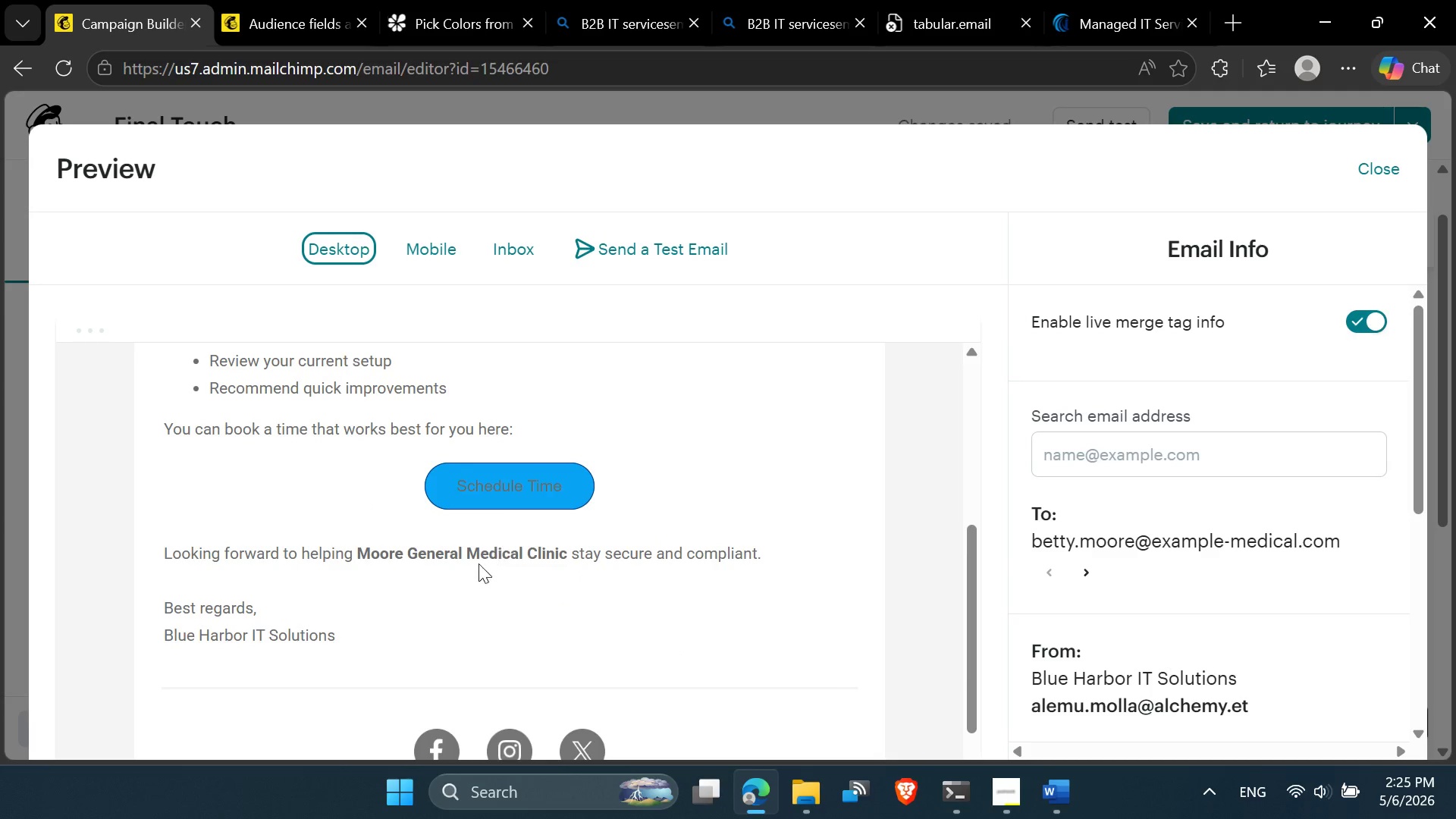 
left_click([1383, 170])
 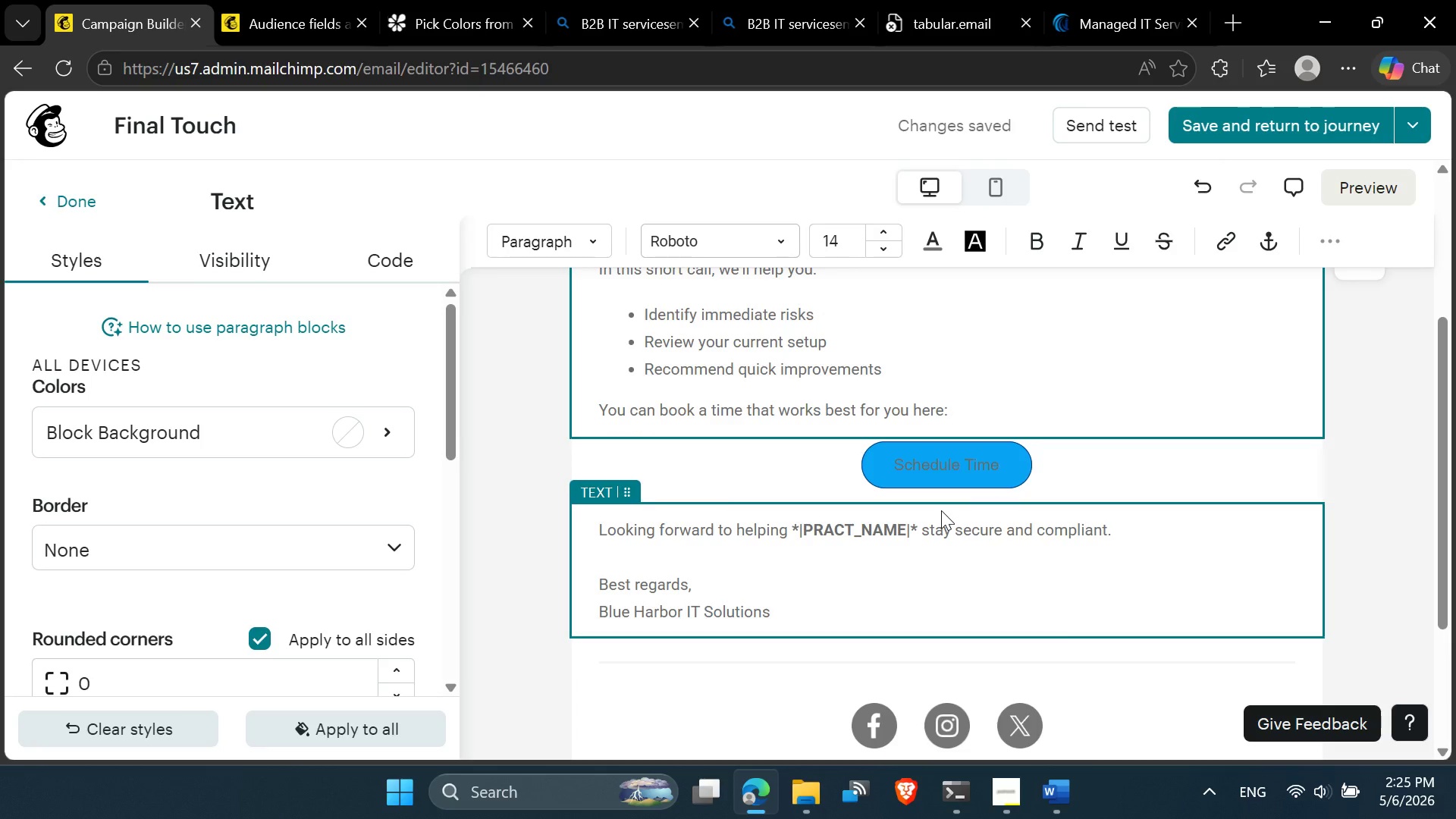 
wait(23.19)
 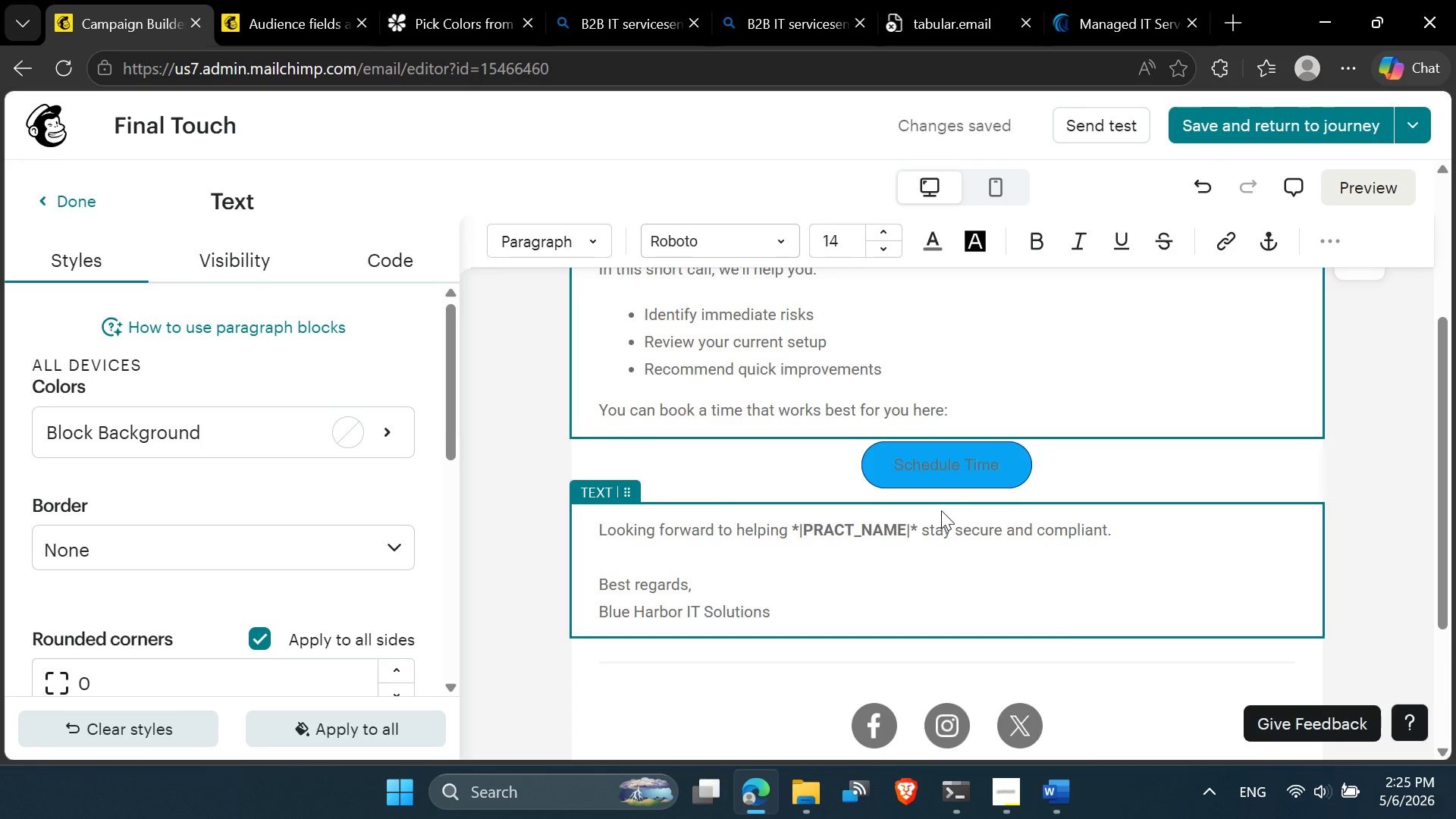 
left_click([1284, 135])
 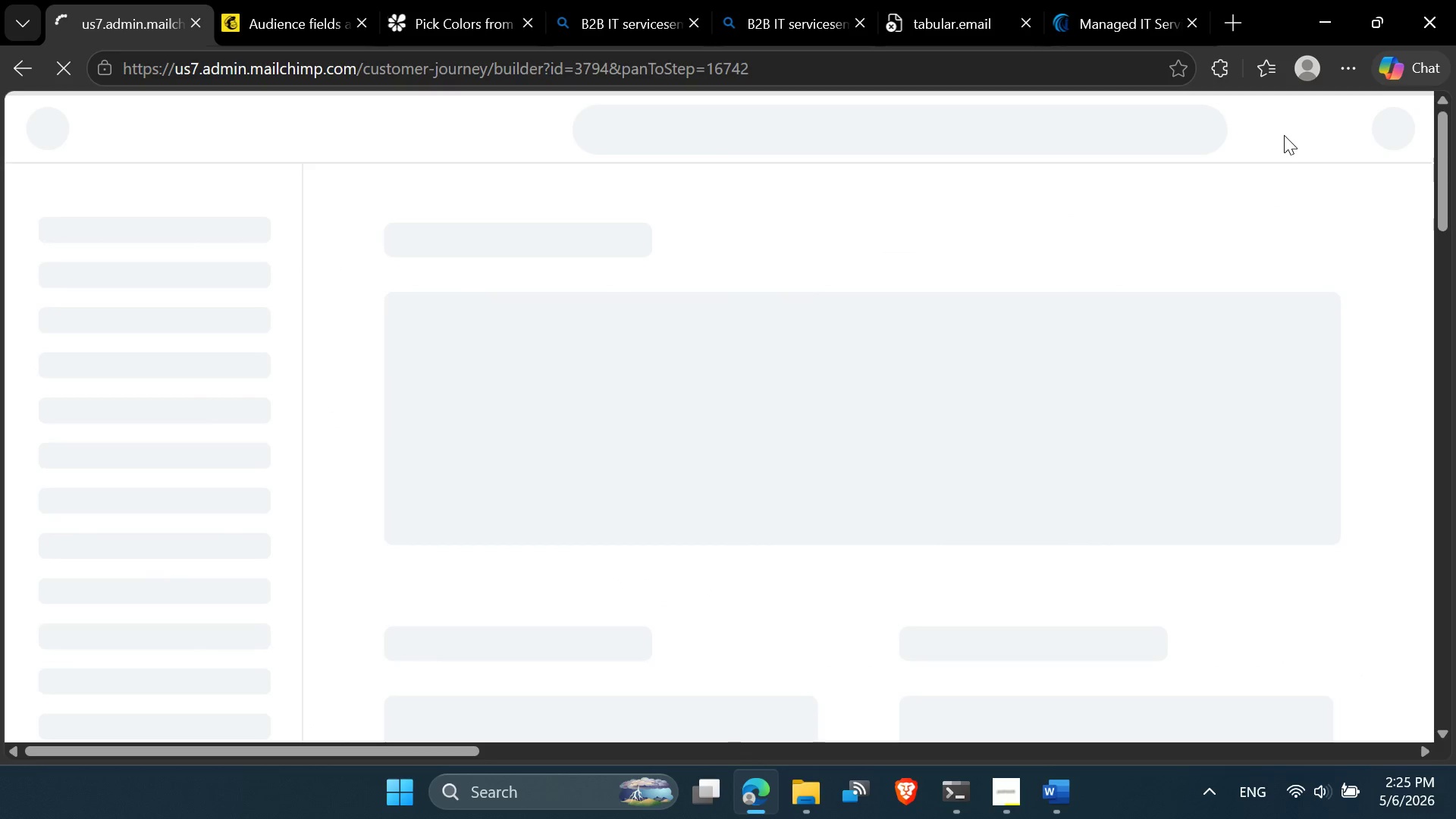 
mouse_move([942, 410])
 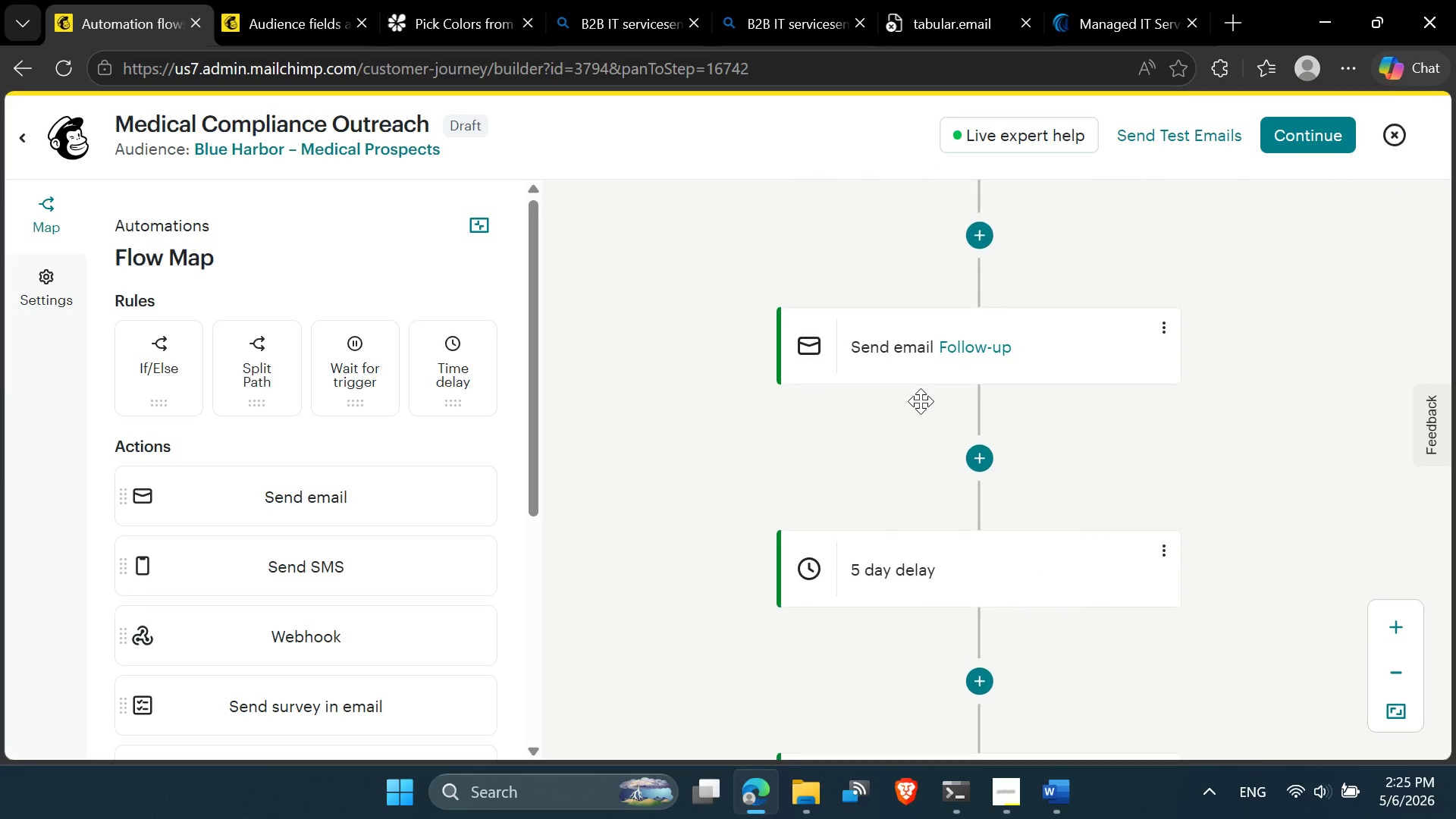 
wait(14.13)
 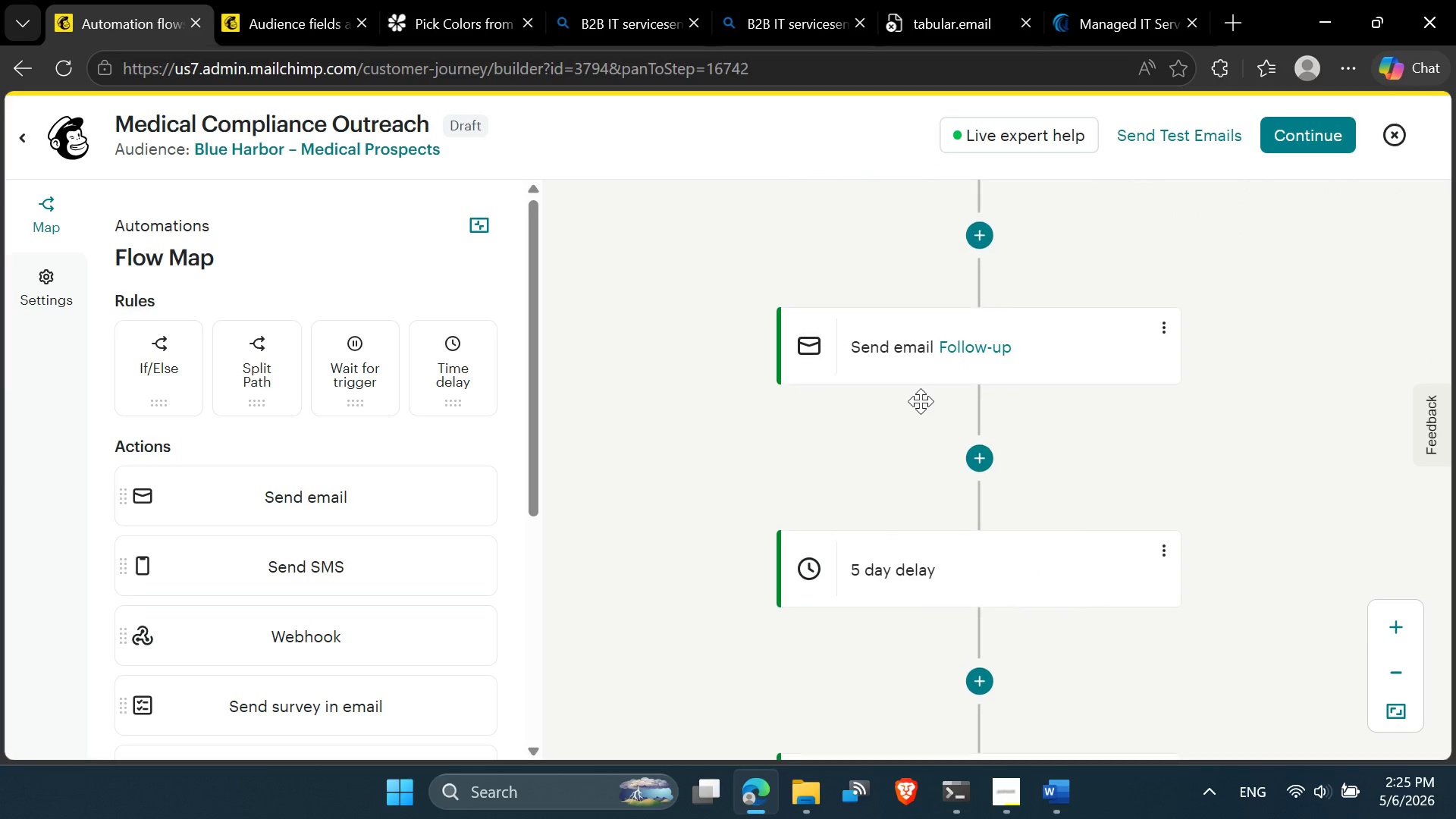 
left_click([472, 224])
 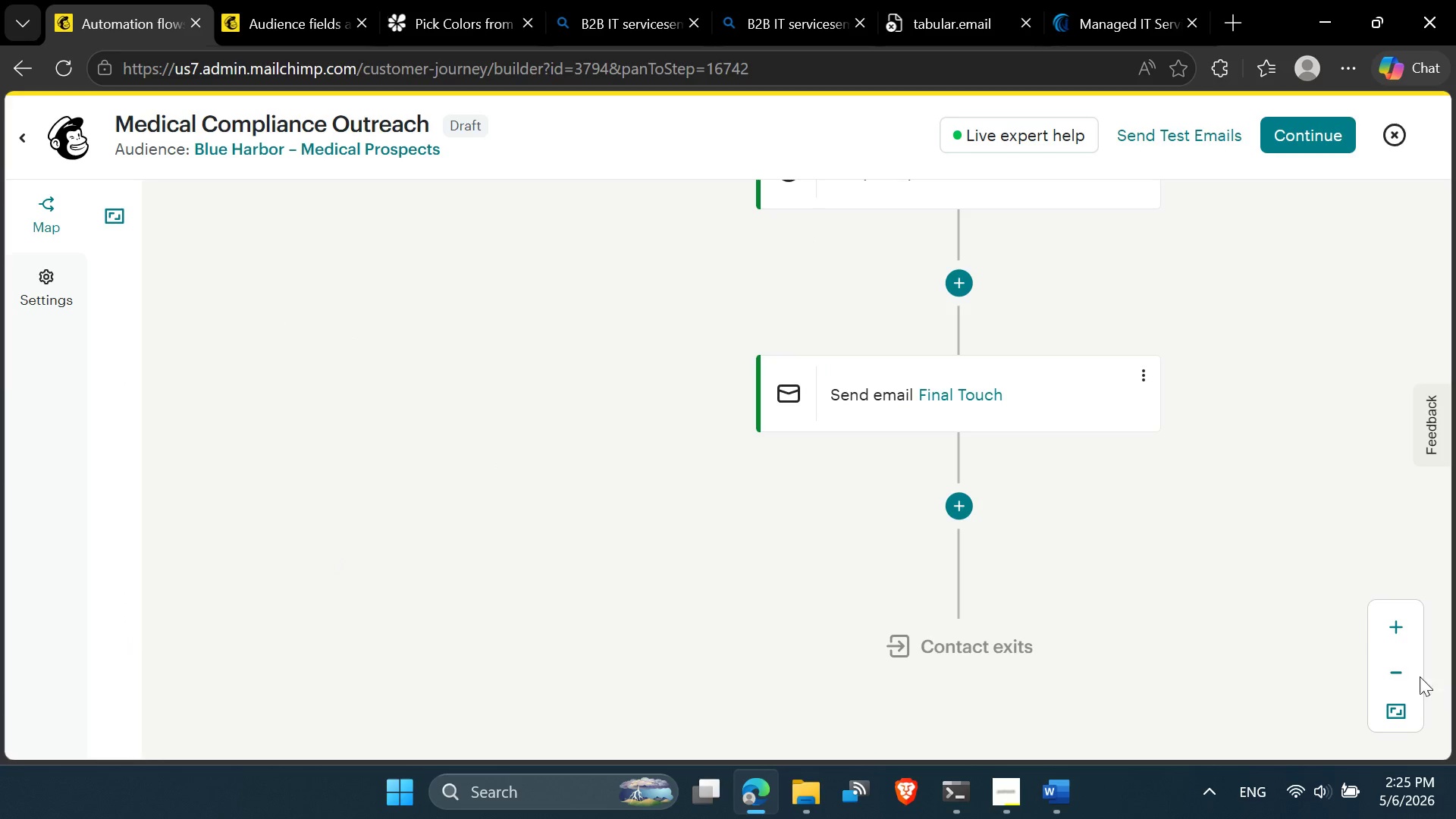 
left_click([1405, 671])
 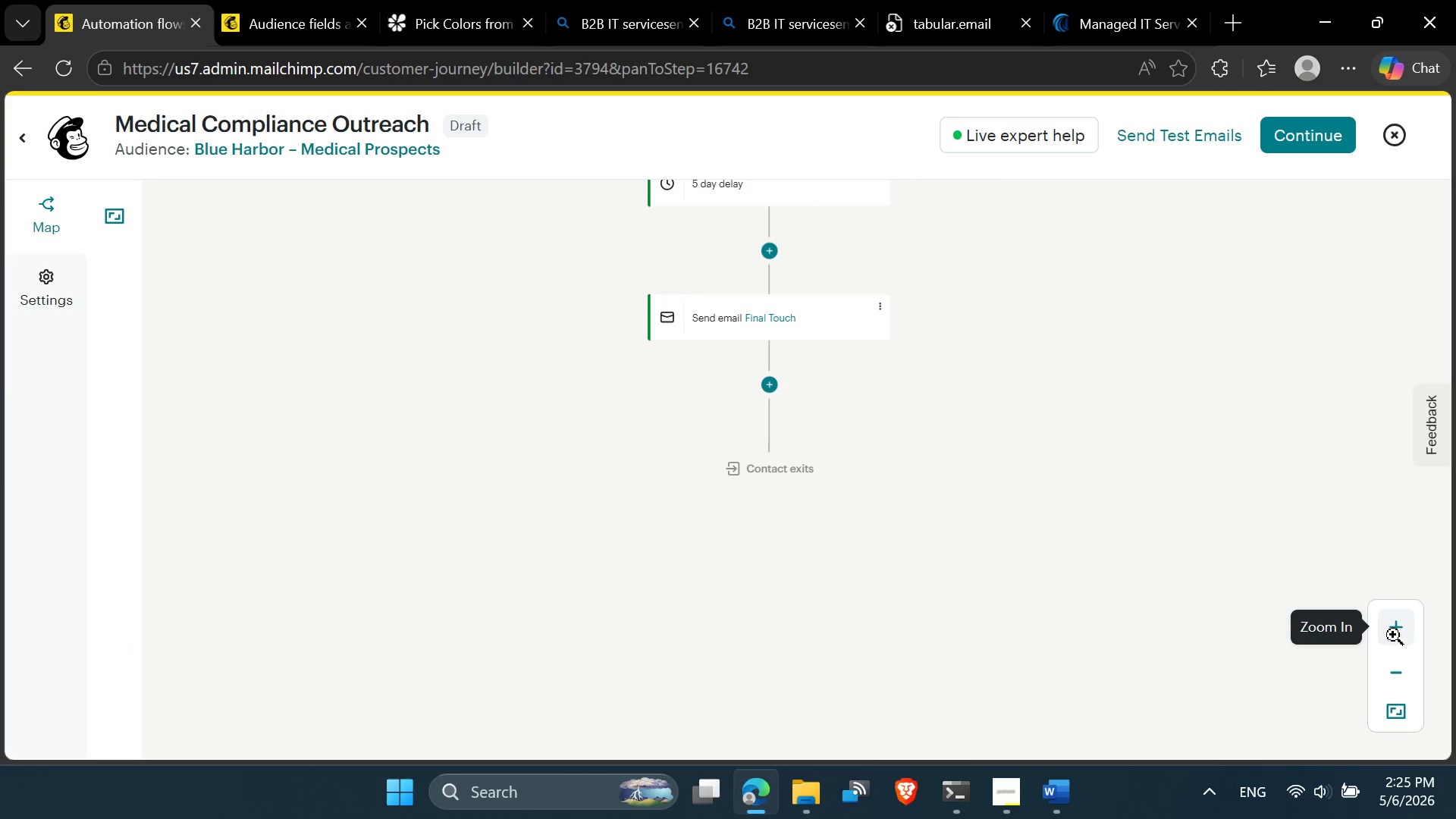 
double_click([1393, 635])
 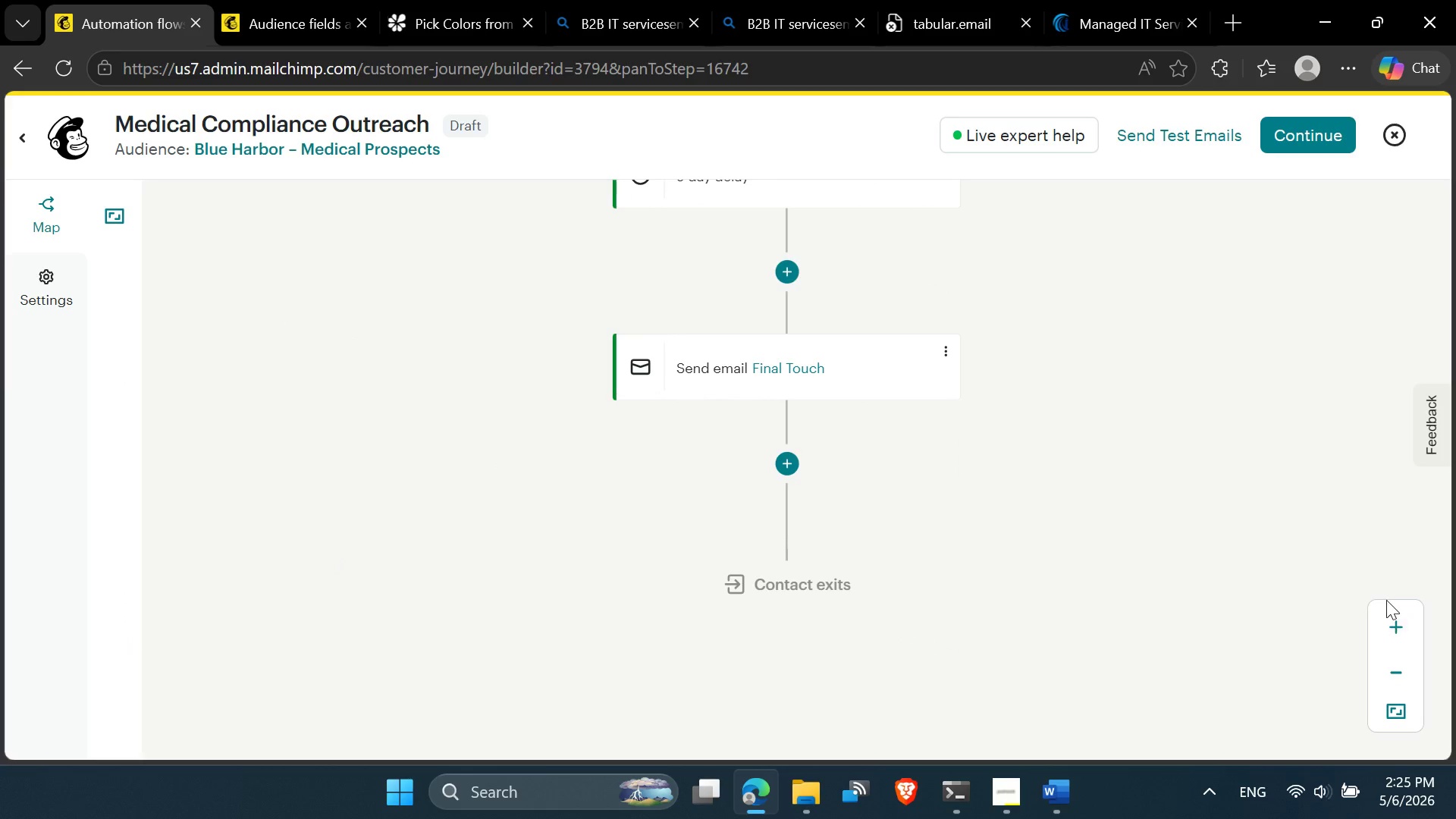 
left_click_drag(start_coordinate=[1386, 599], to_coordinate=[1385, 729])
 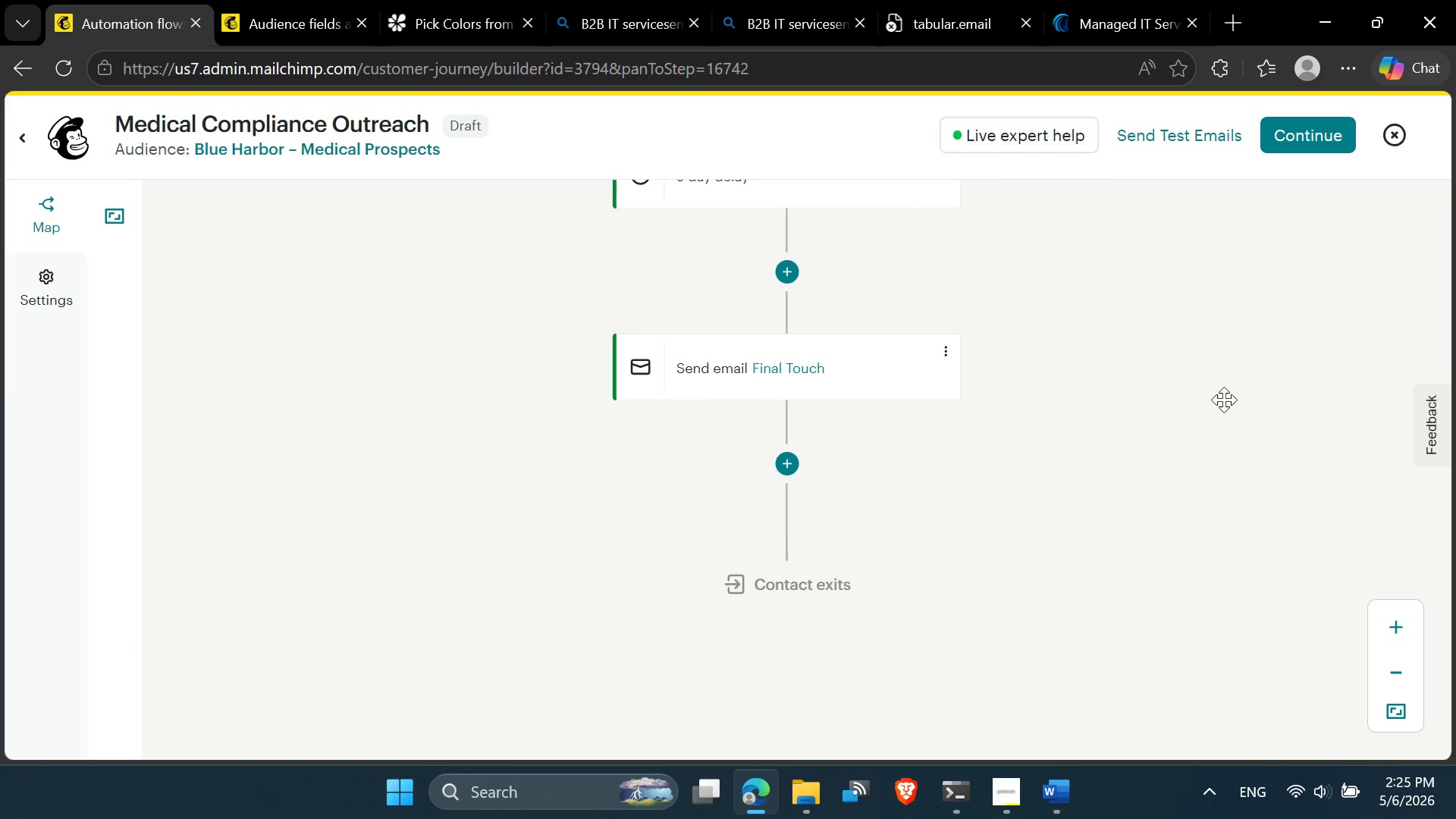 
left_click_drag(start_coordinate=[1224, 400], to_coordinate=[1217, 585])
 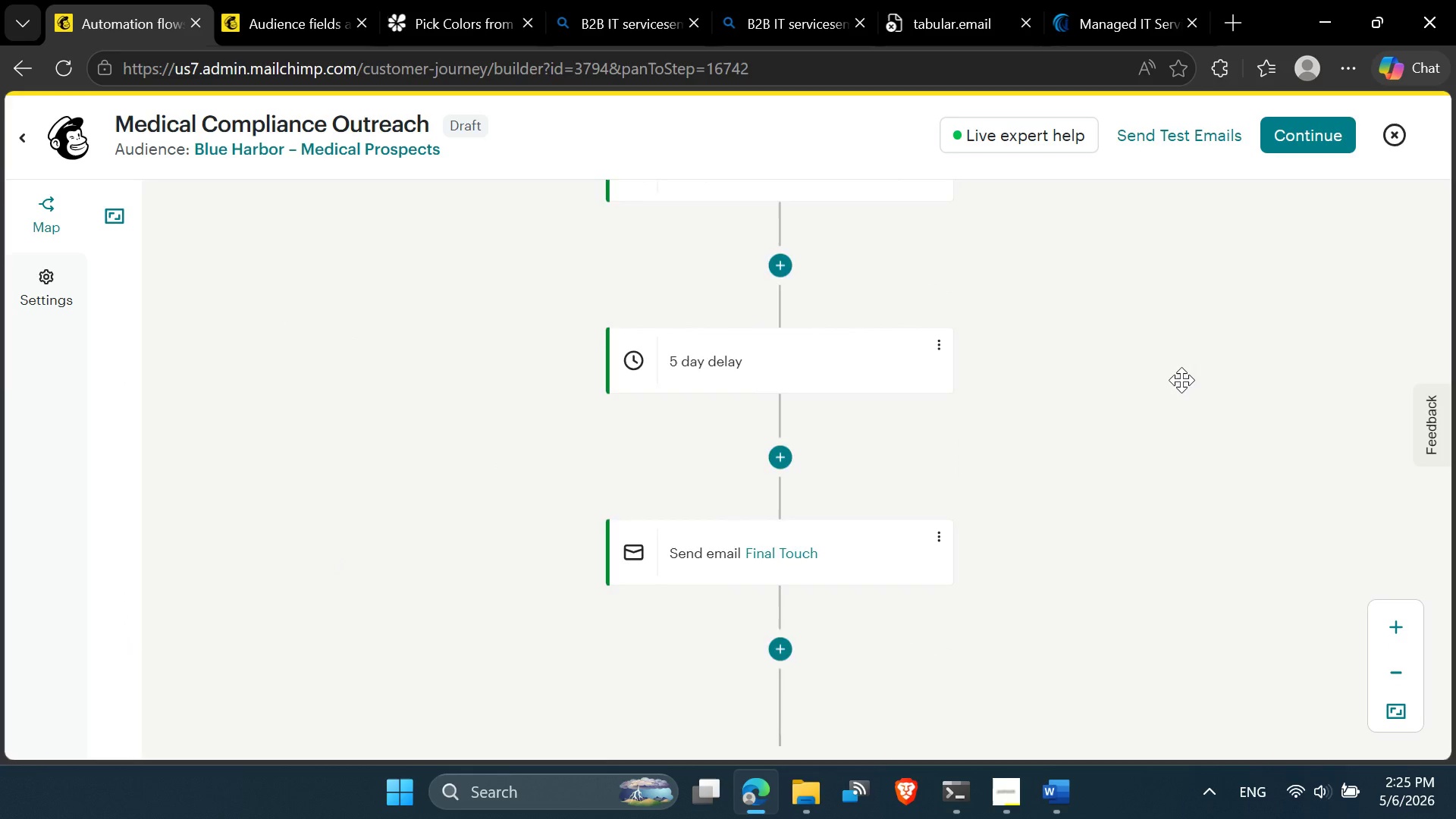 
left_click_drag(start_coordinate=[1181, 372], to_coordinate=[1187, 554])
 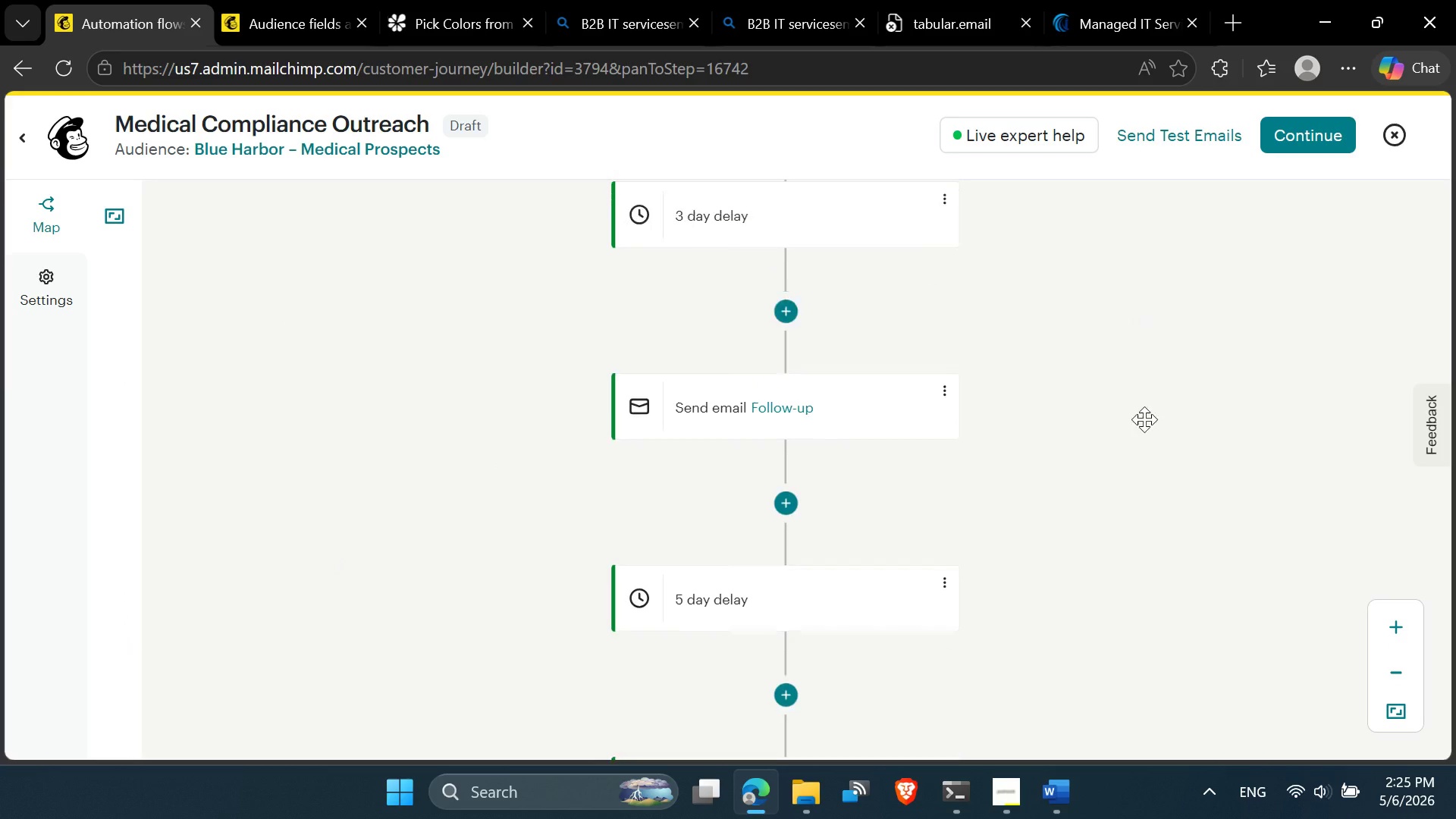 
left_click_drag(start_coordinate=[1144, 322], to_coordinate=[1144, 475])
 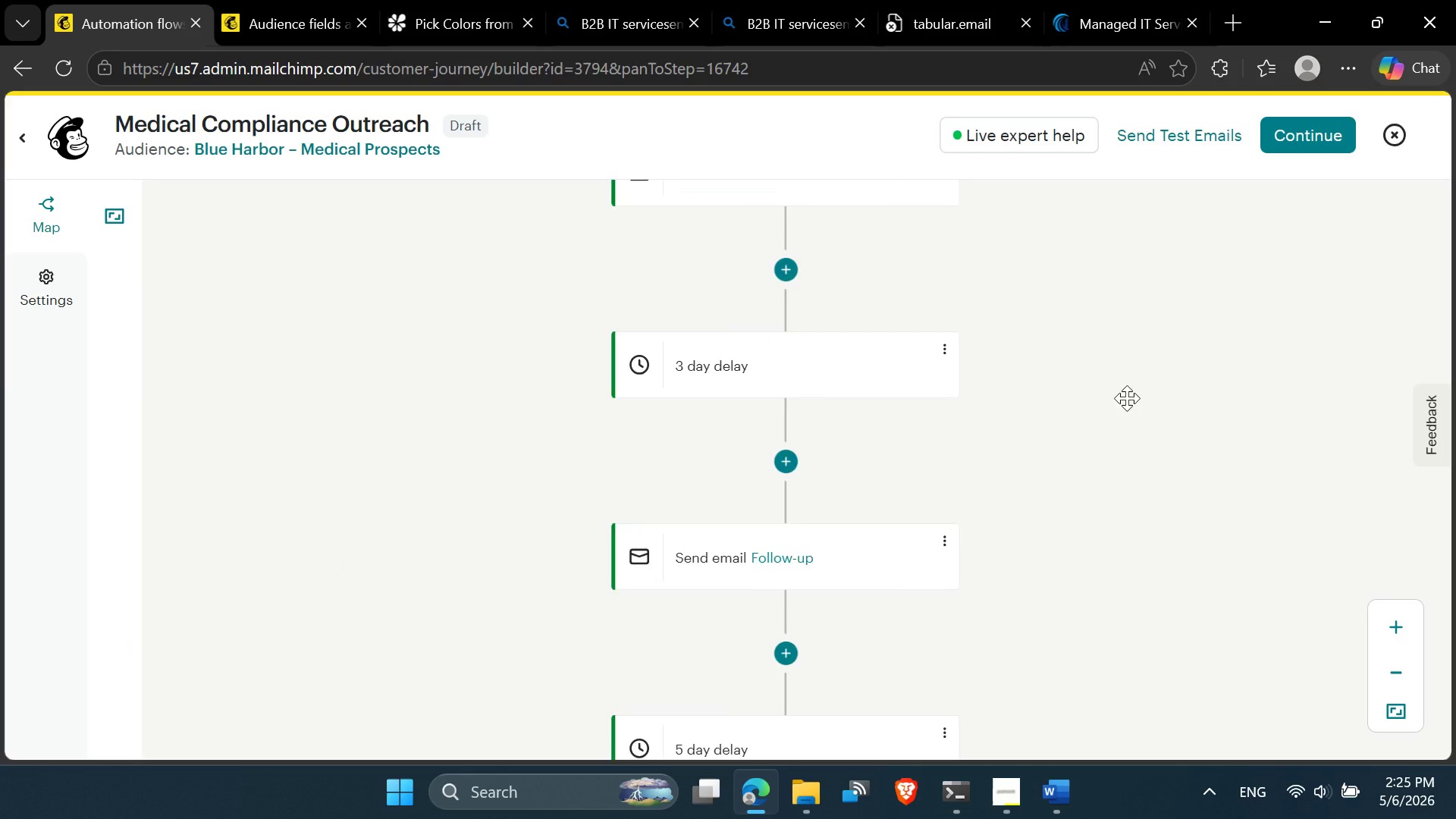 
left_click_drag(start_coordinate=[1119, 310], to_coordinate=[1127, 505])
 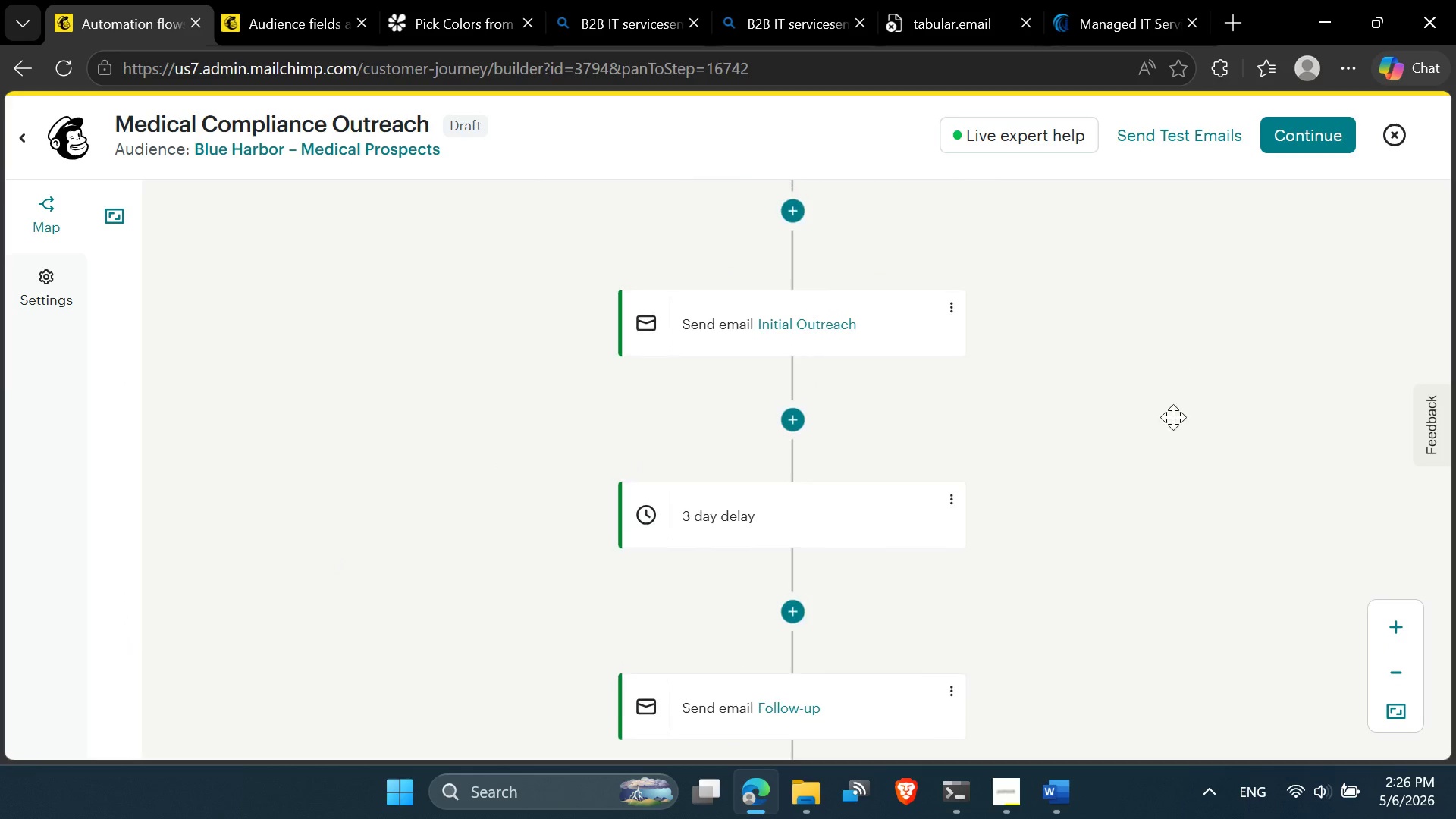 
left_click_drag(start_coordinate=[1173, 365], to_coordinate=[1170, 532])
 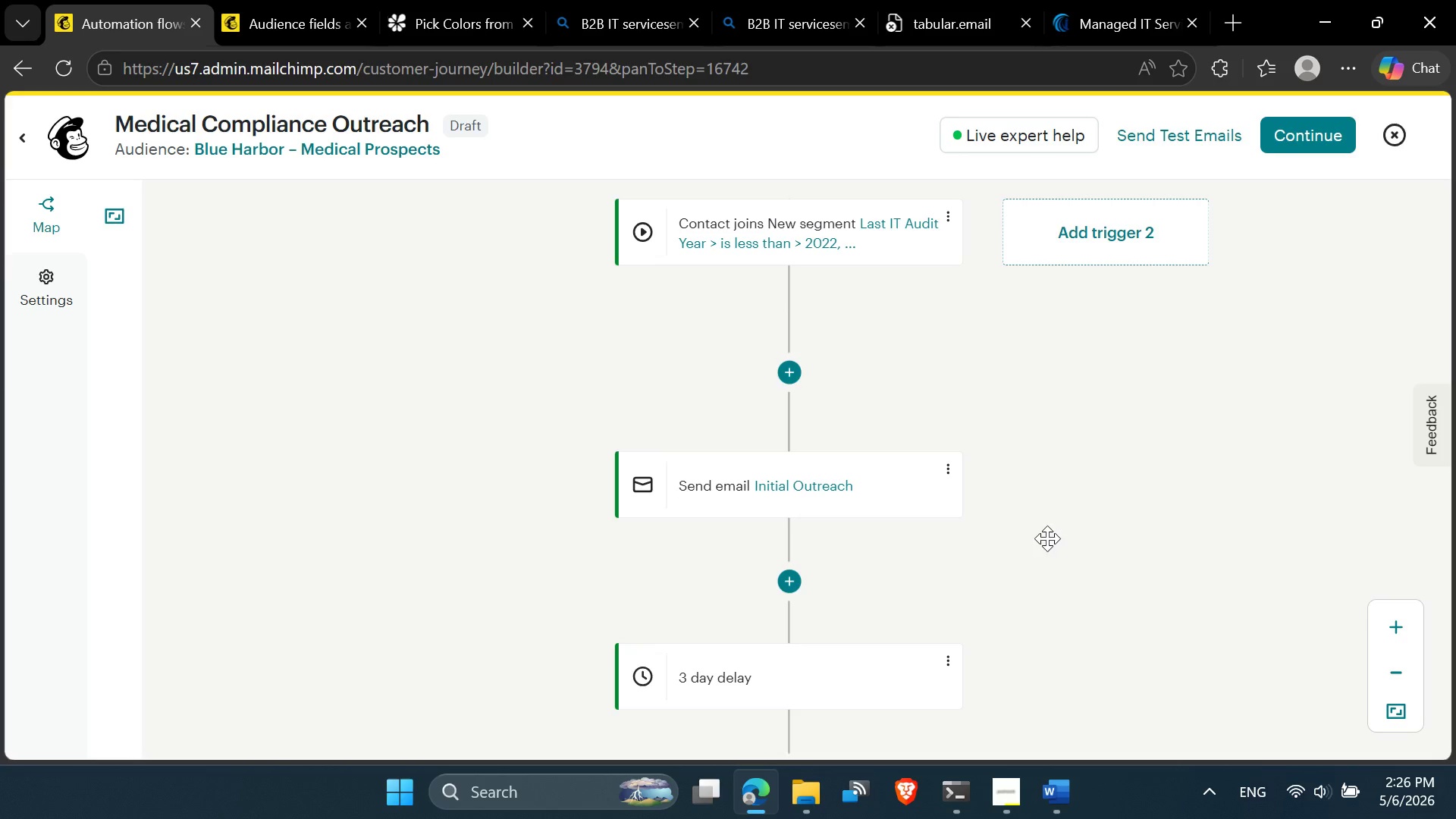 
left_click_drag(start_coordinate=[1086, 528], to_coordinate=[1094, 349])
 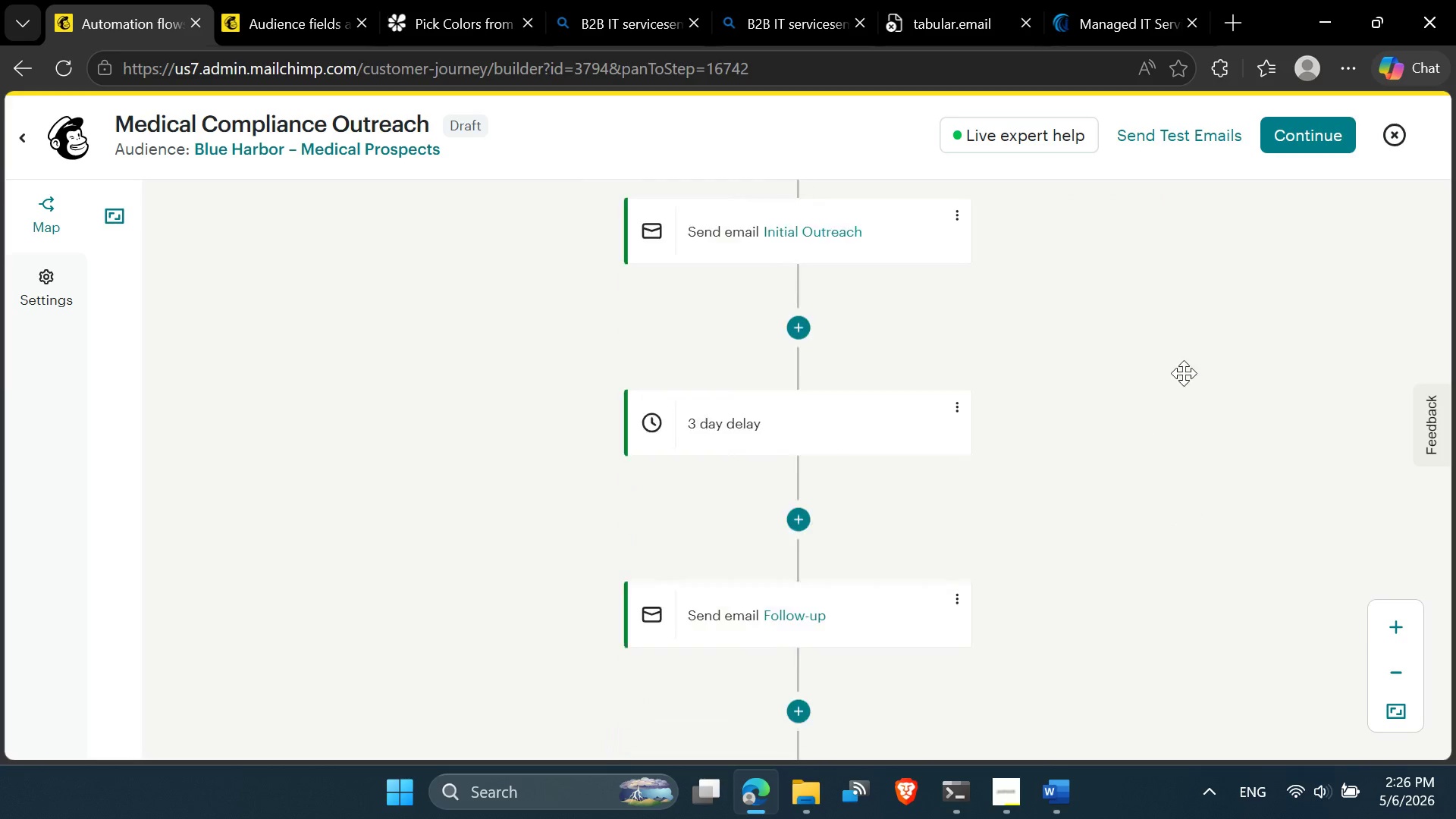 
left_click_drag(start_coordinate=[1187, 516], to_coordinate=[1190, 251])
 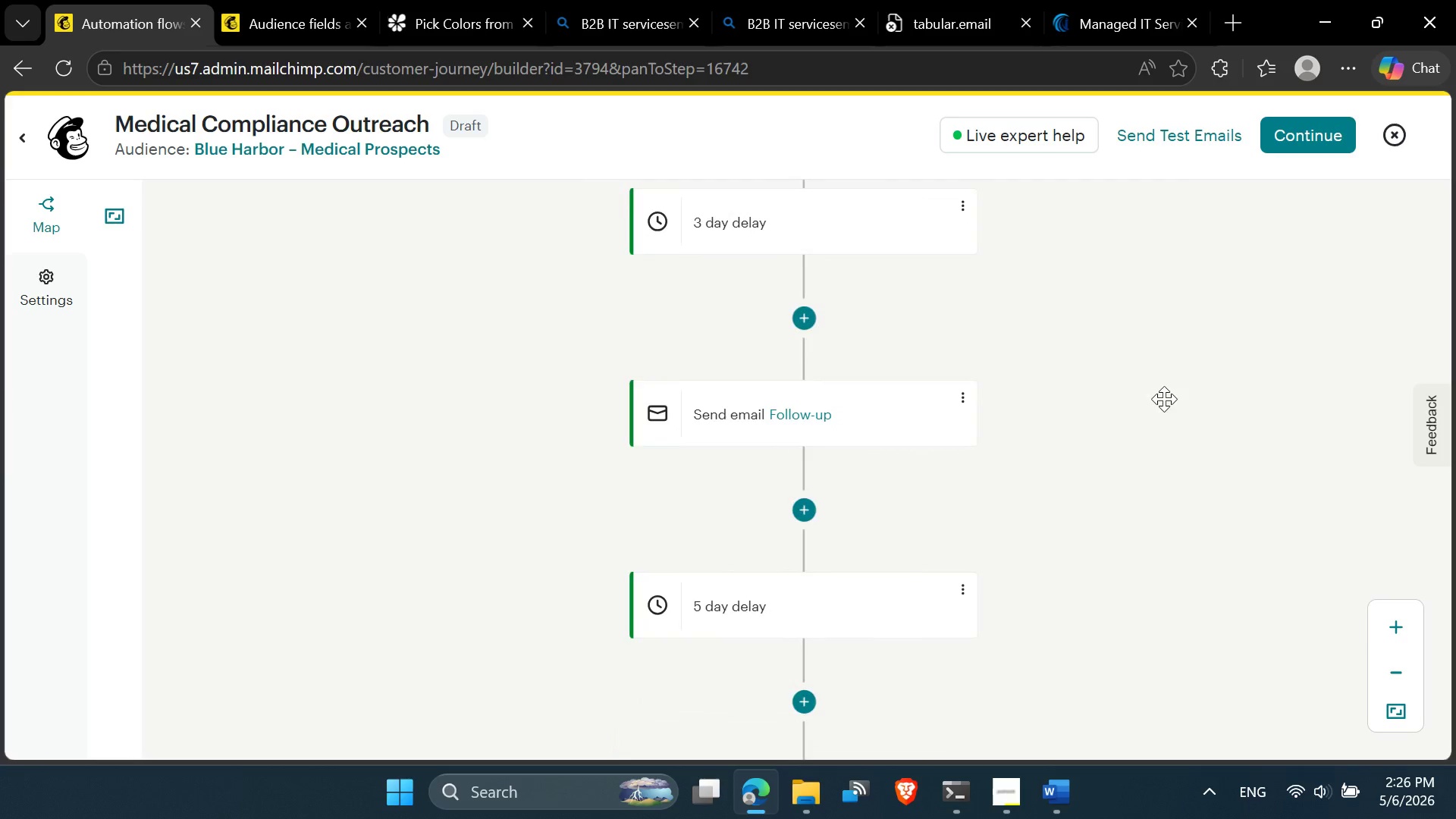 
left_click_drag(start_coordinate=[1162, 451], to_coordinate=[1163, 274])
 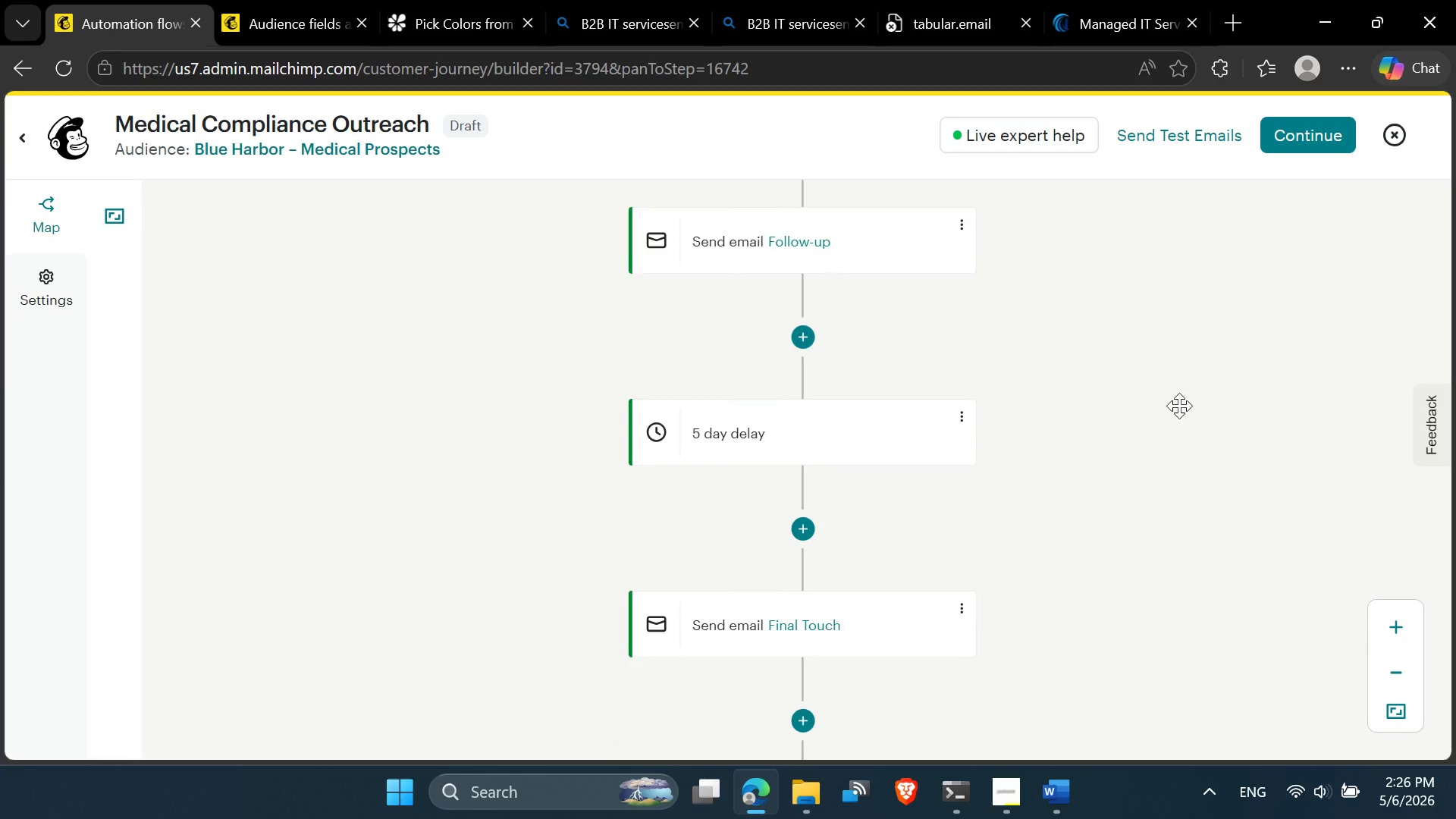 
left_click_drag(start_coordinate=[1179, 442], to_coordinate=[1181, 344])
 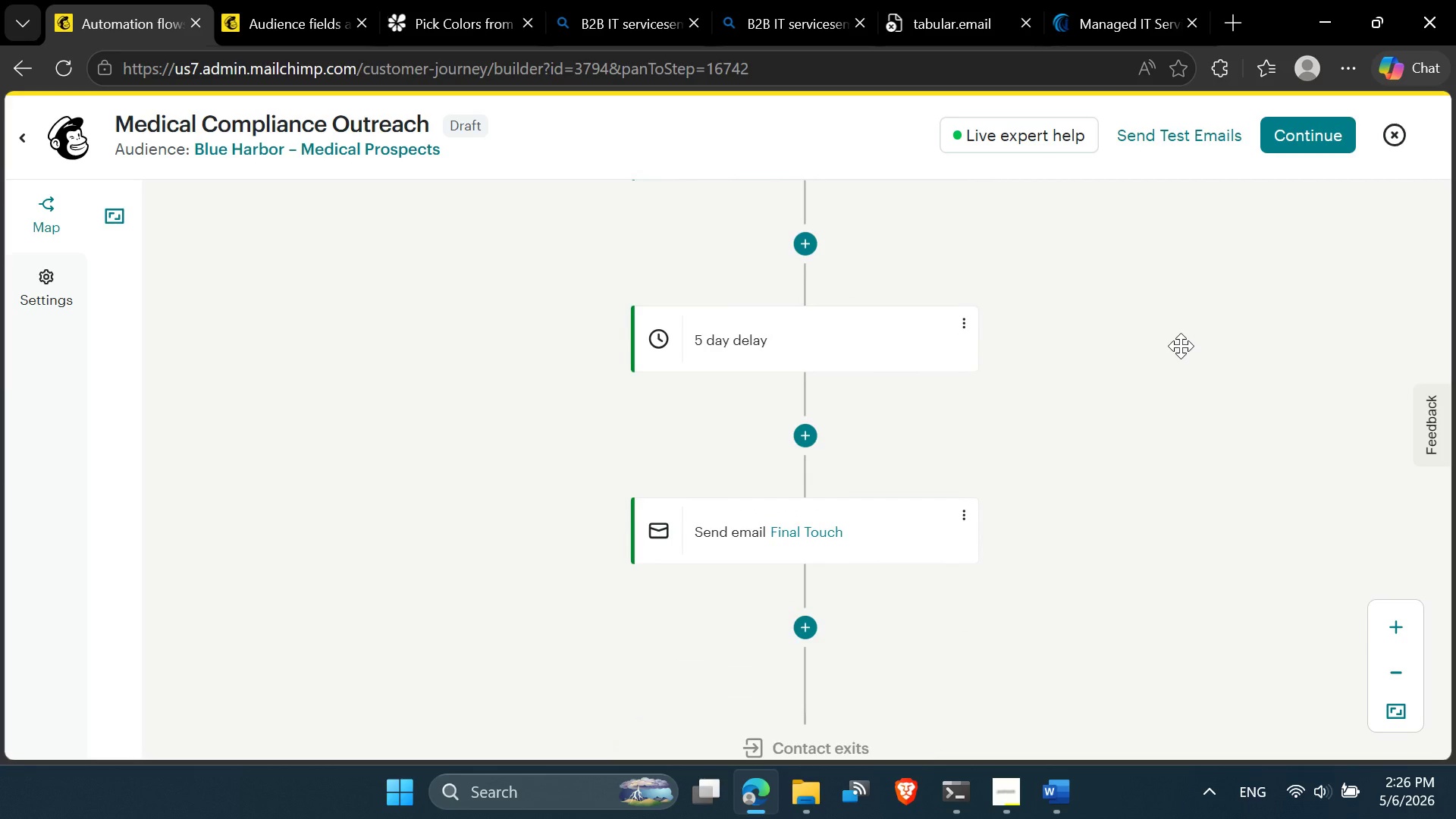 
left_click_drag(start_coordinate=[1181, 346], to_coordinate=[1180, 438])
 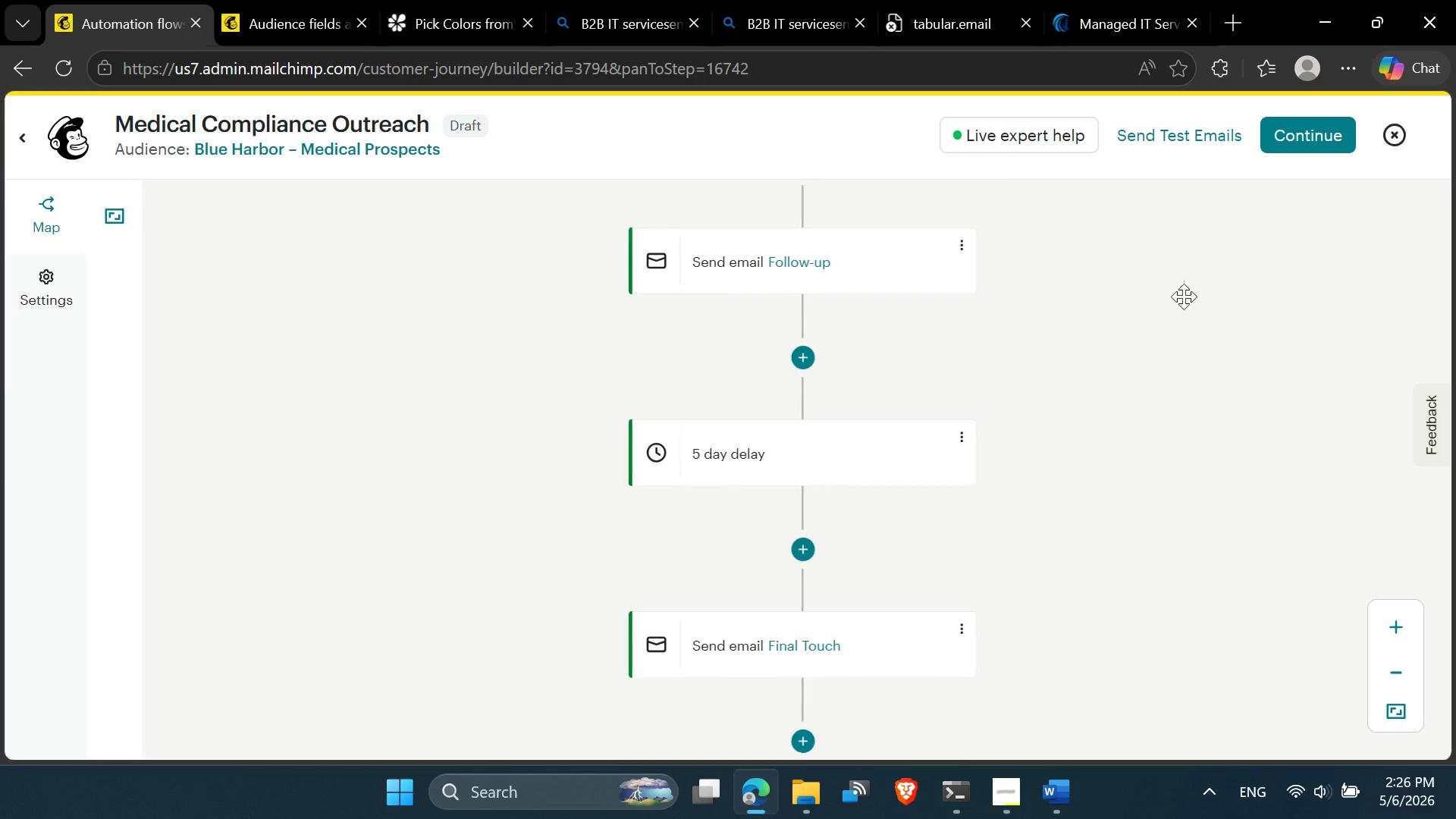 
left_click_drag(start_coordinate=[1185, 234], to_coordinate=[1171, 388])
 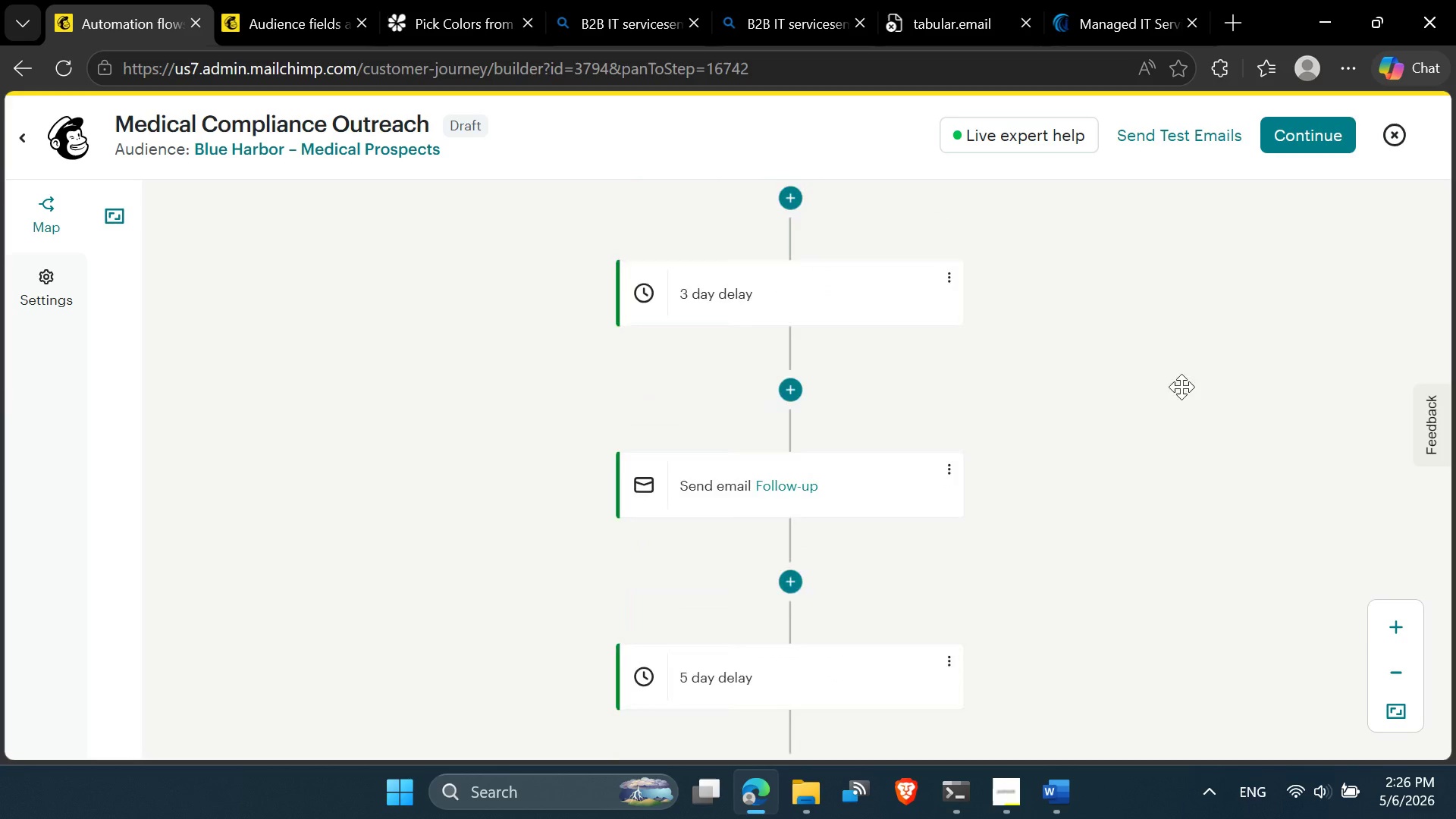 
left_click_drag(start_coordinate=[1181, 262], to_coordinate=[1181, 429])
 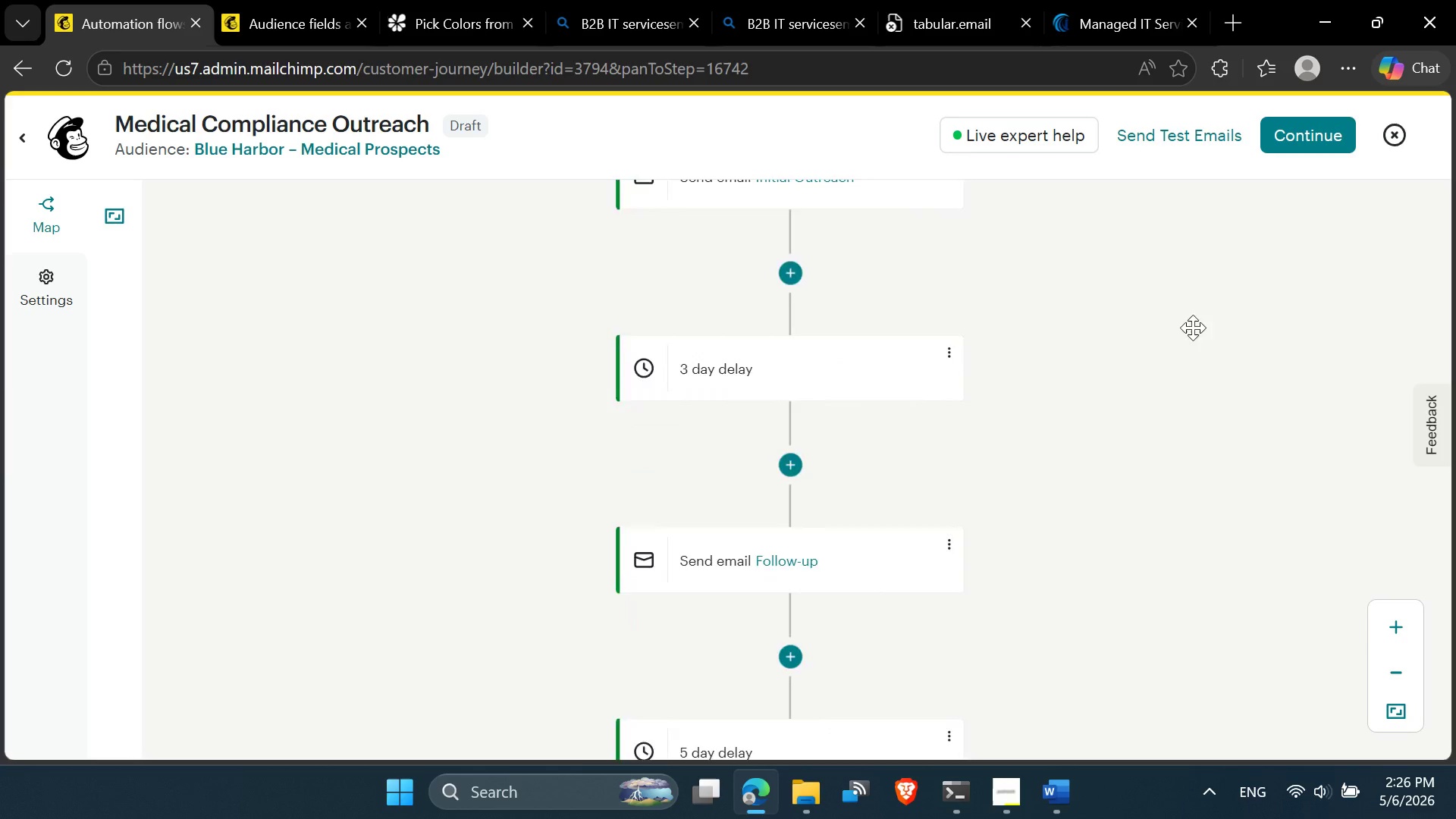 
left_click_drag(start_coordinate=[1193, 294], to_coordinate=[1191, 398])
 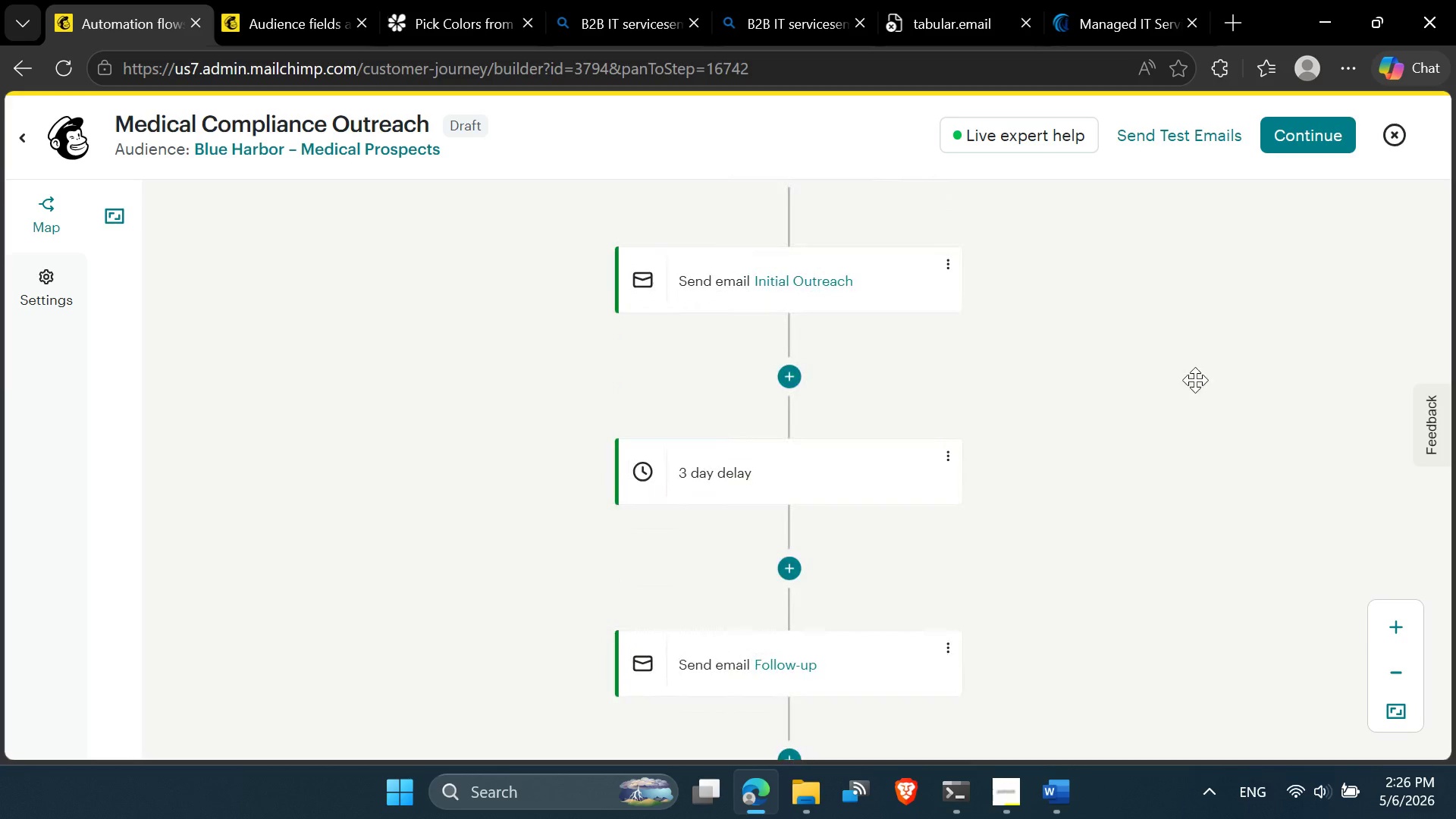 
left_click_drag(start_coordinate=[1191, 377], to_coordinate=[1191, 448])
 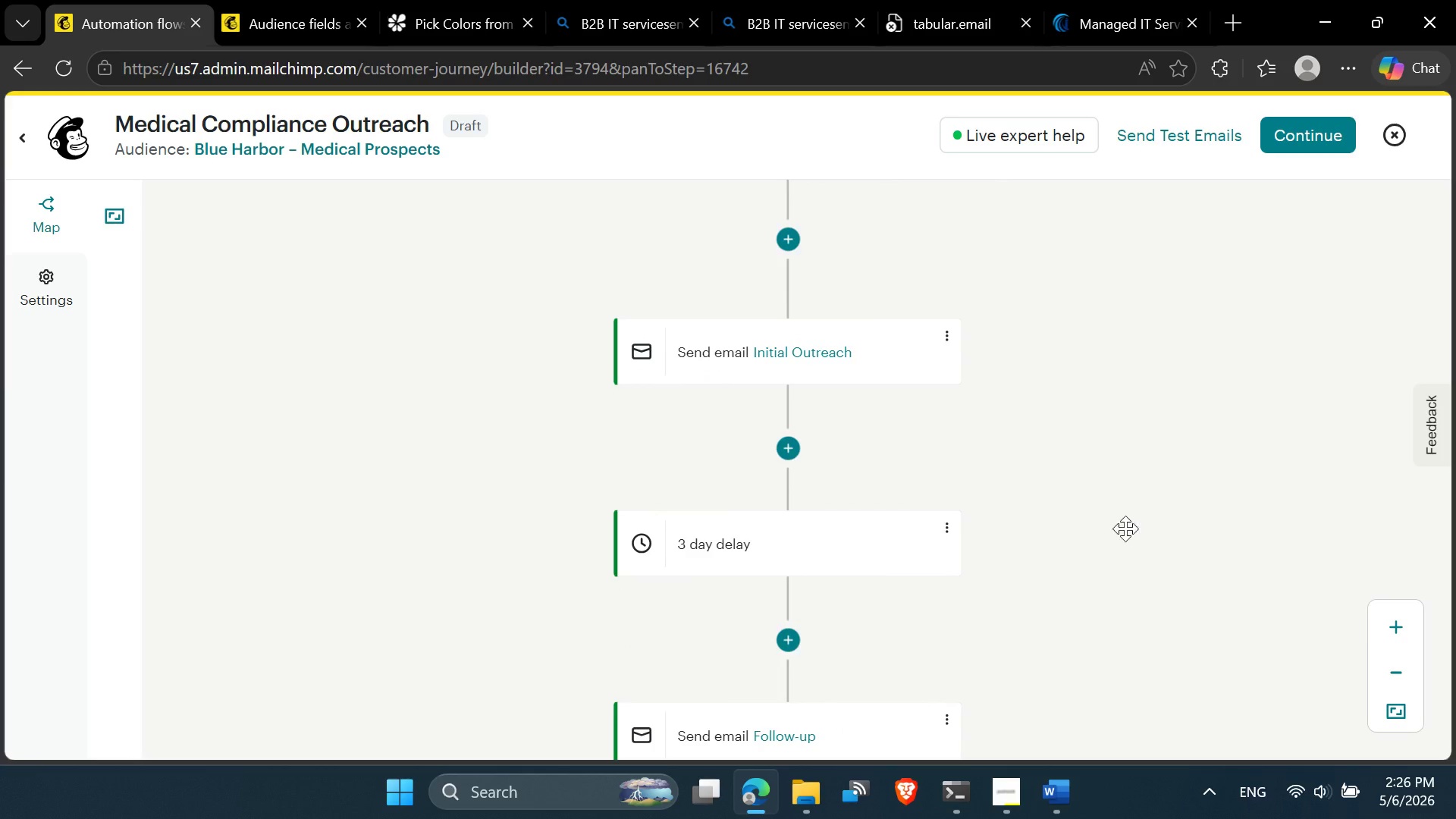 
key(Control+ControlLeft)
 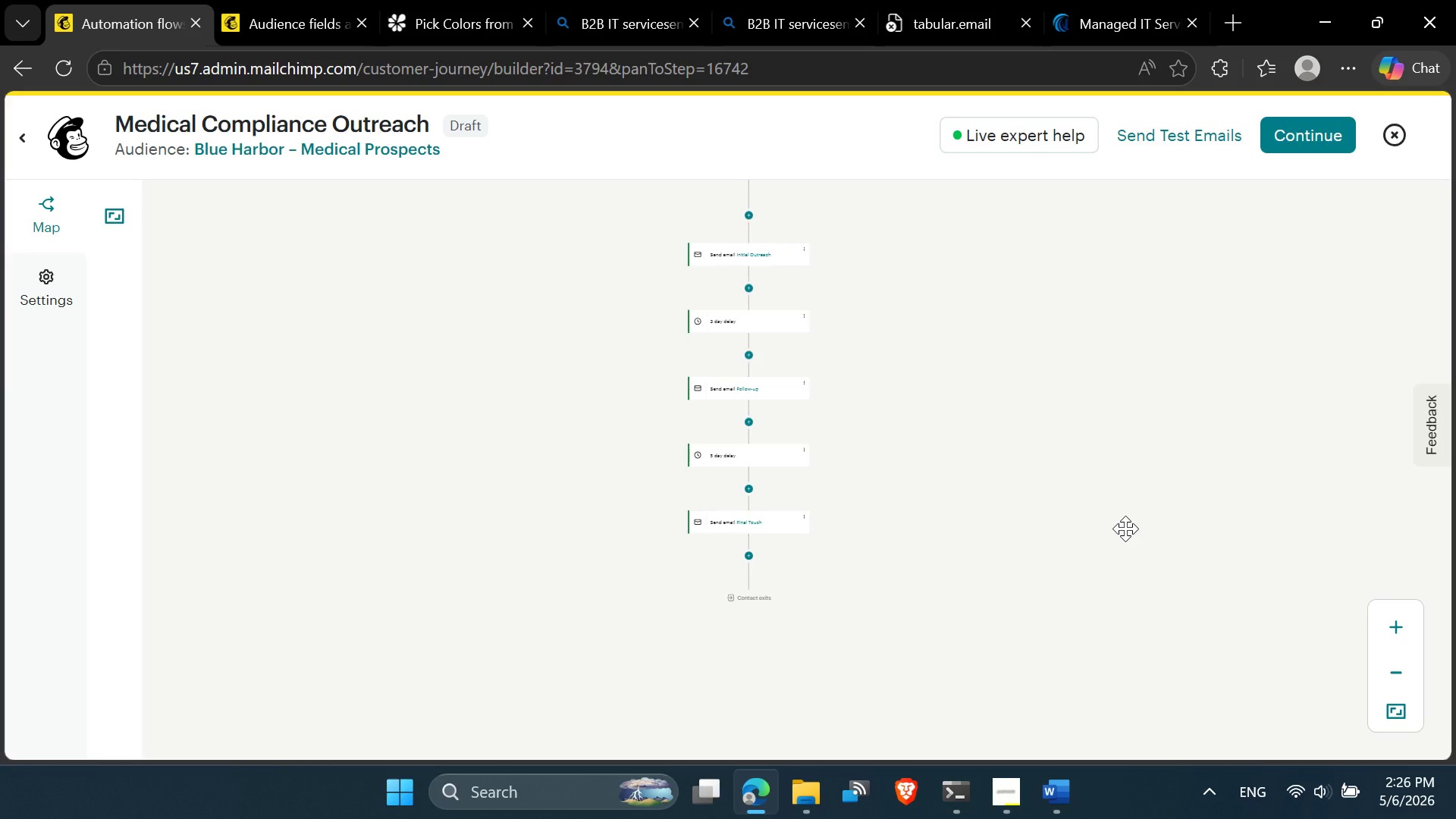 
scroll: coordinate [1125, 529], scroll_direction: none, amount: 0.0
 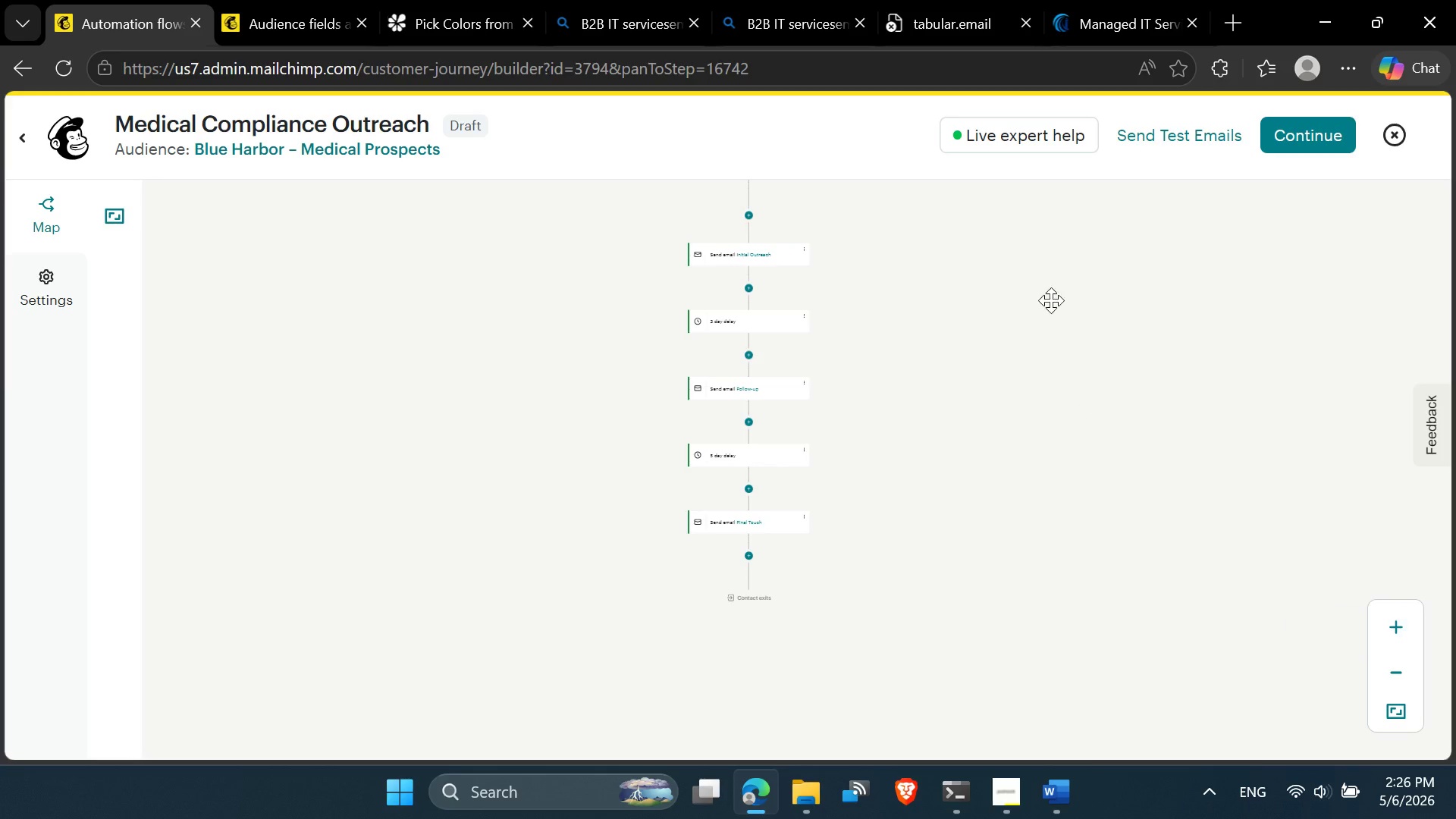 
hold_key(key=ControlLeft, duration=1.5)
 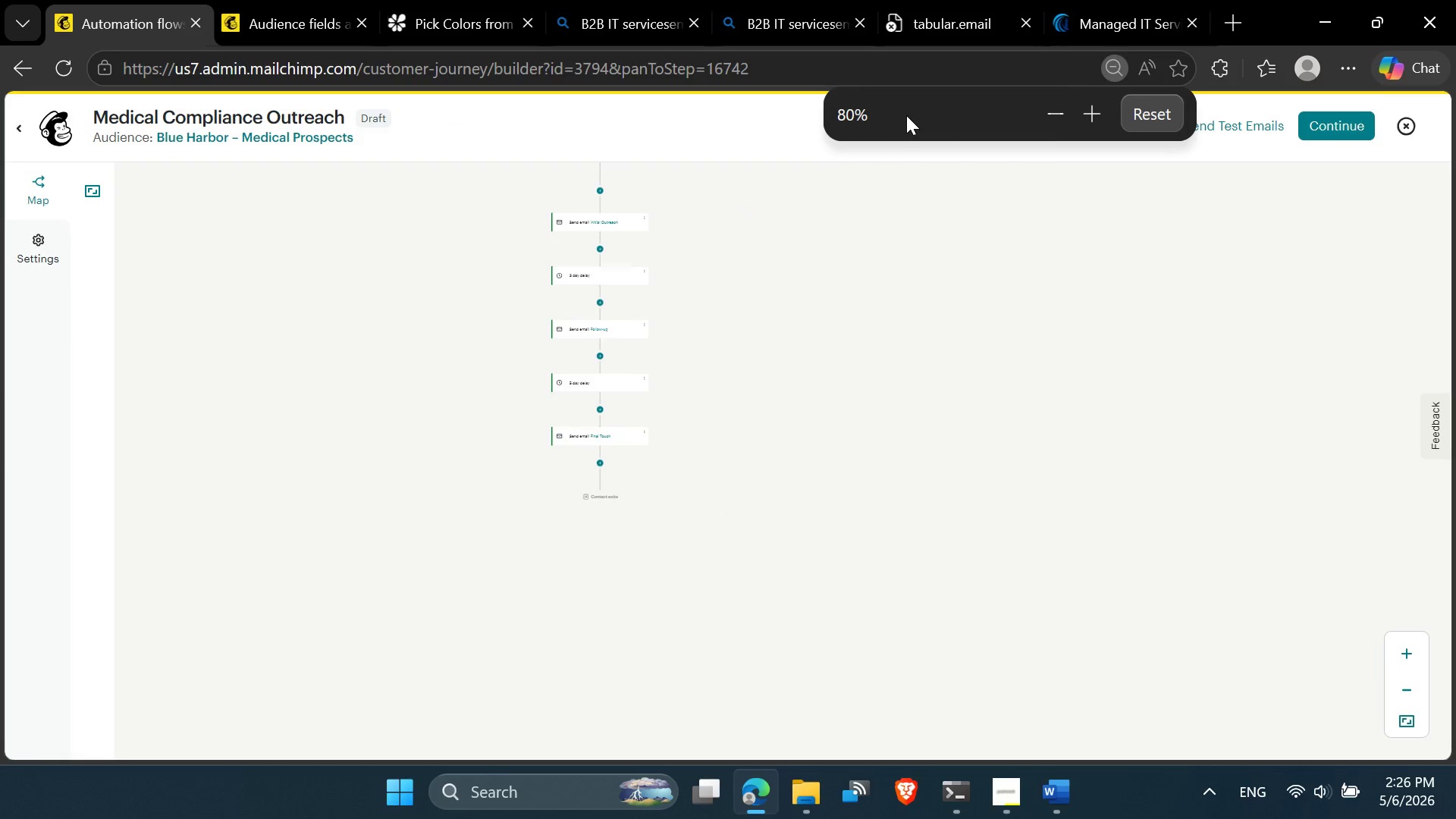 
hold_key(key=ControlLeft, duration=0.66)
scroll: coordinate [906, 115], scroll_direction: down, amount: 2.0
 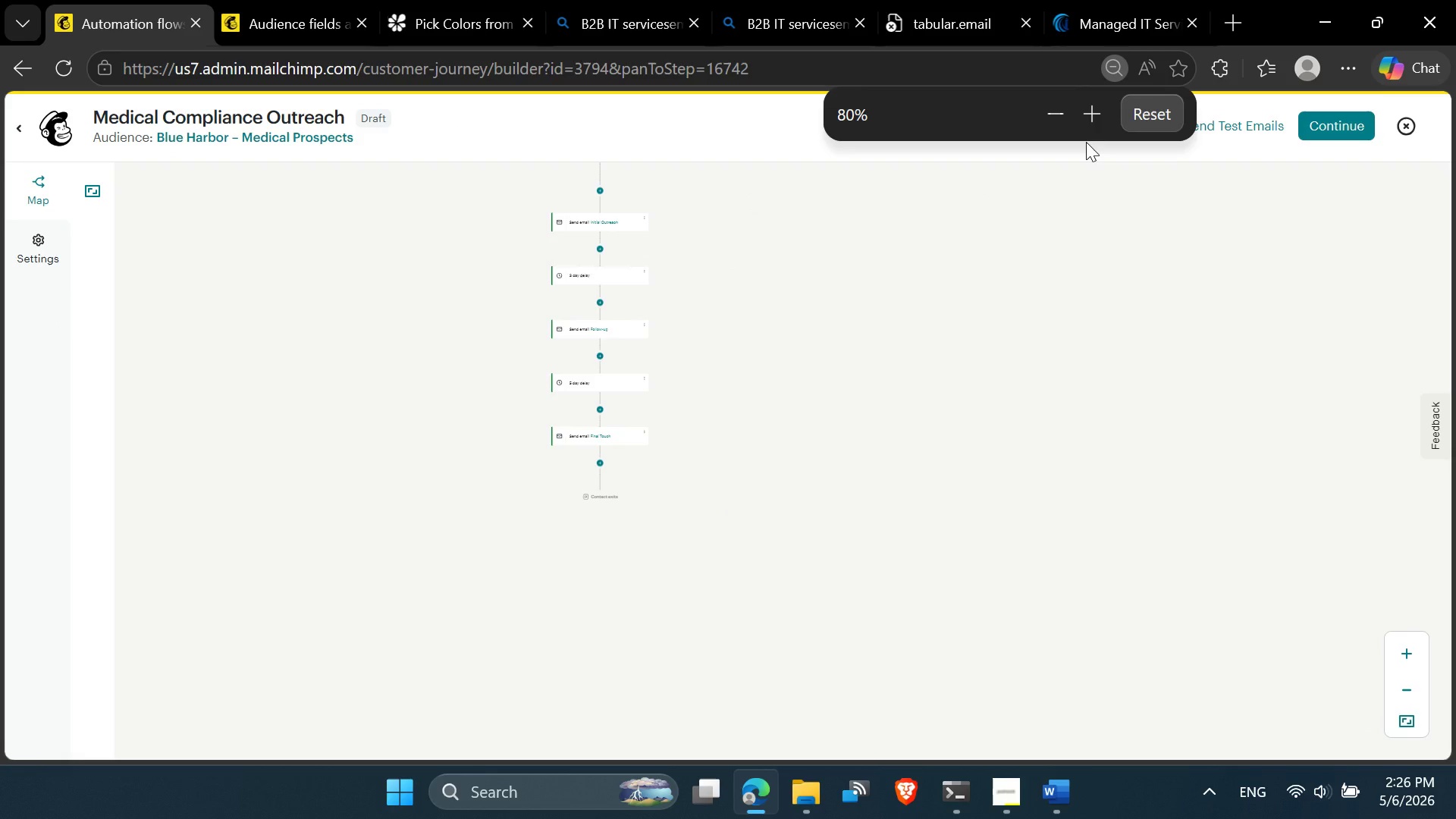 
left_click([1091, 122])
 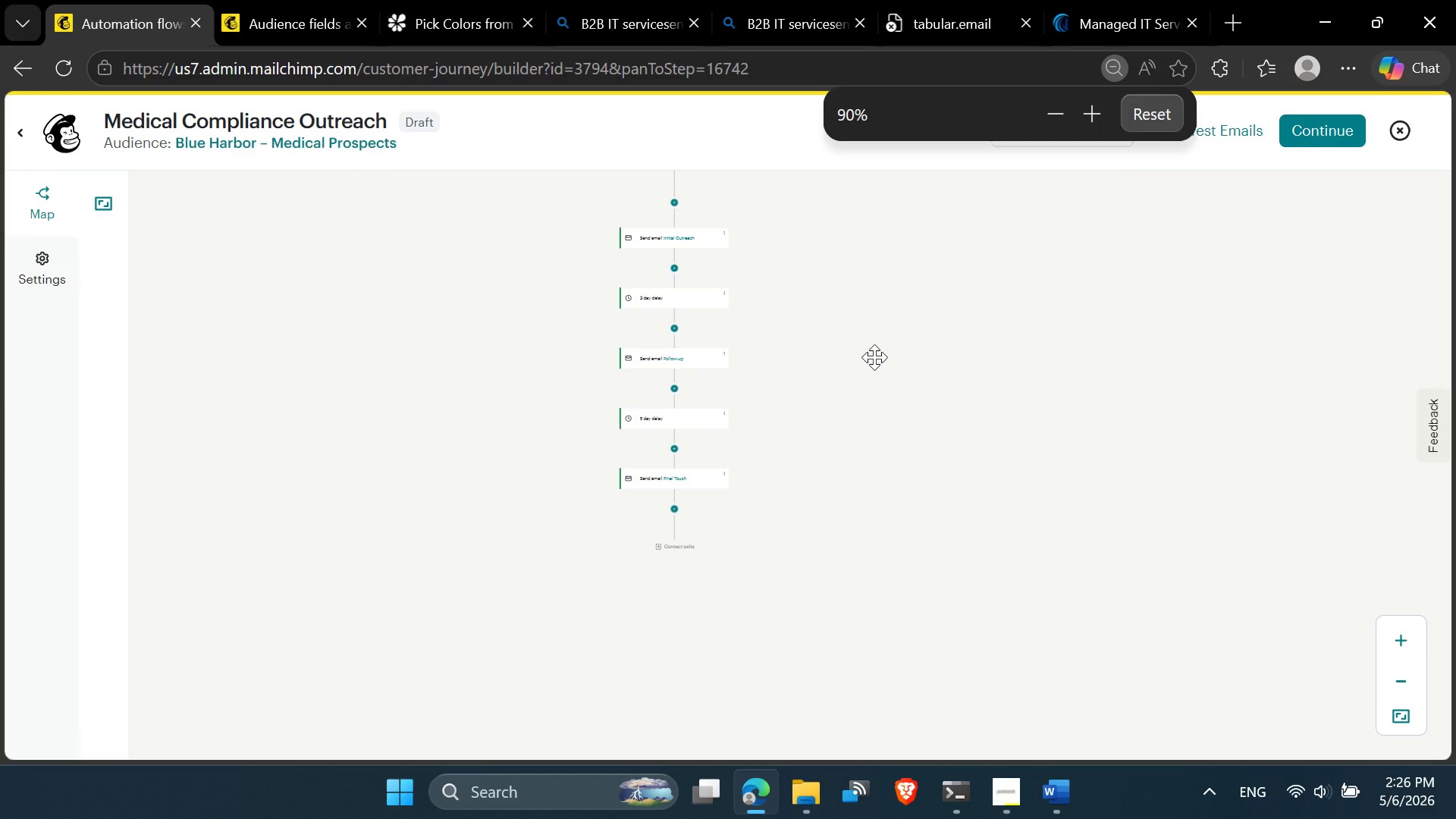 
hold_key(key=ControlLeft, duration=0.41)
scroll: coordinate [874, 357], scroll_direction: none, amount: 0.0
 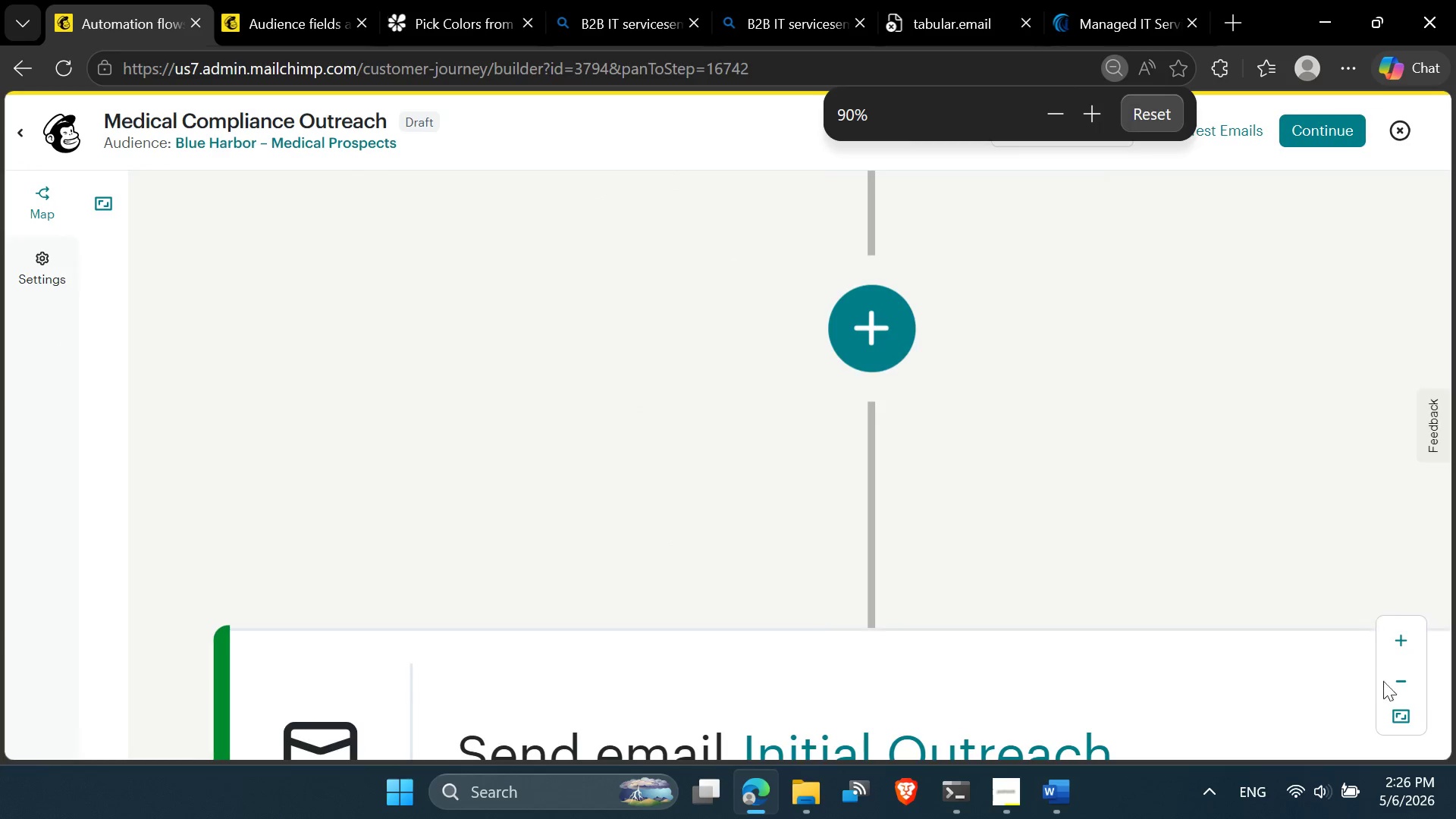 
left_click([1393, 684])
 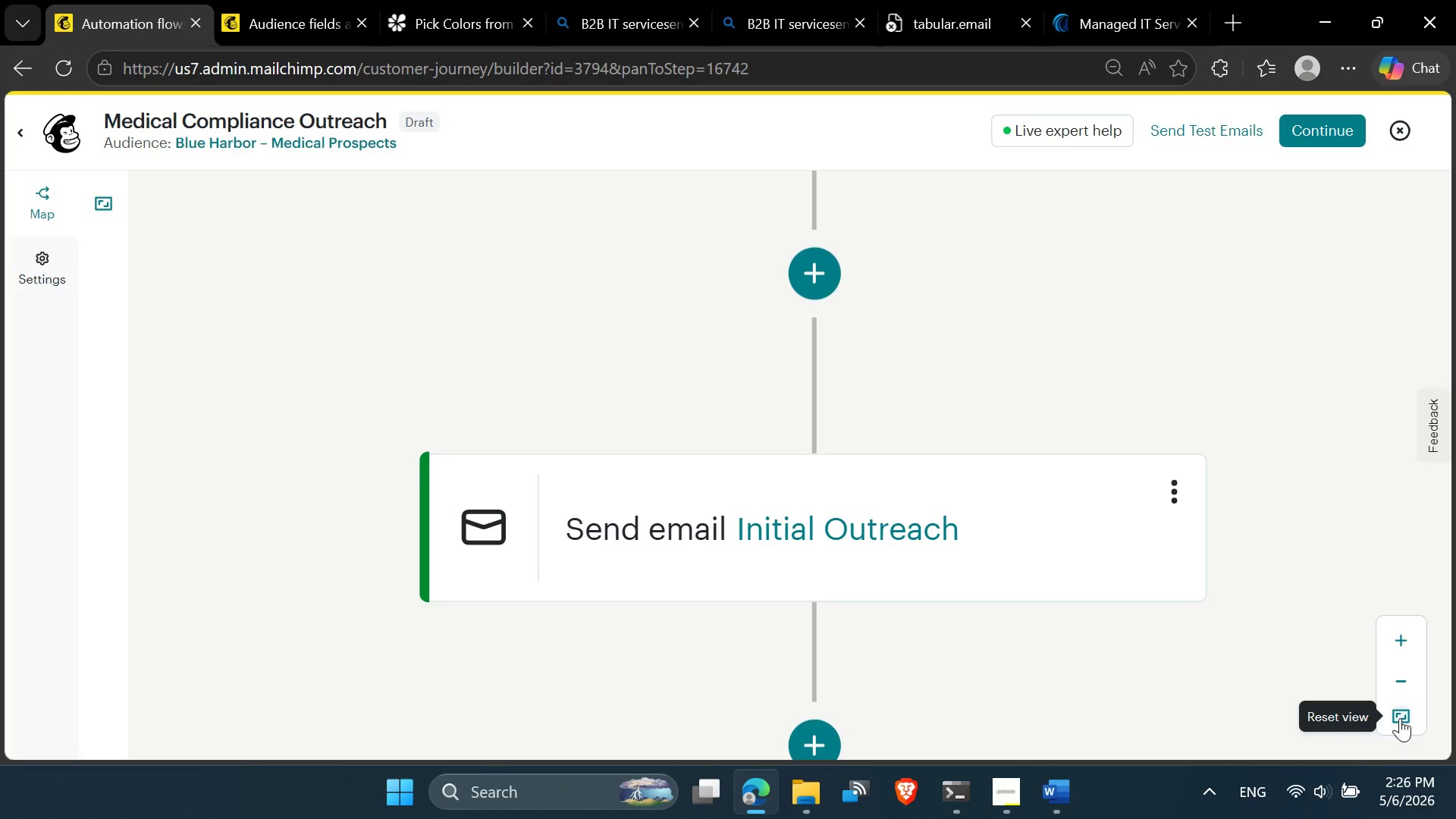 
left_click([1406, 722])
 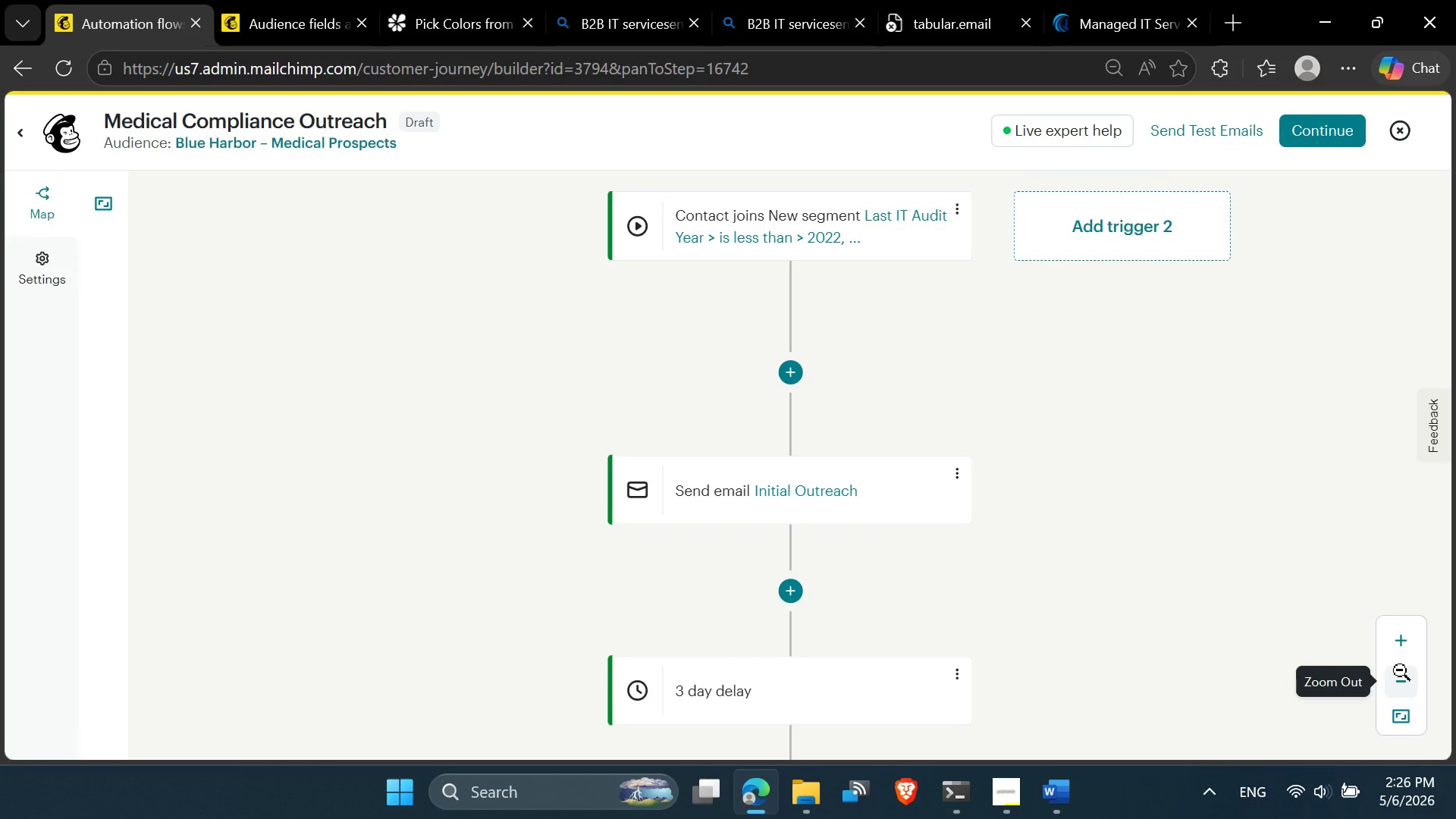 
left_click([1401, 678])
 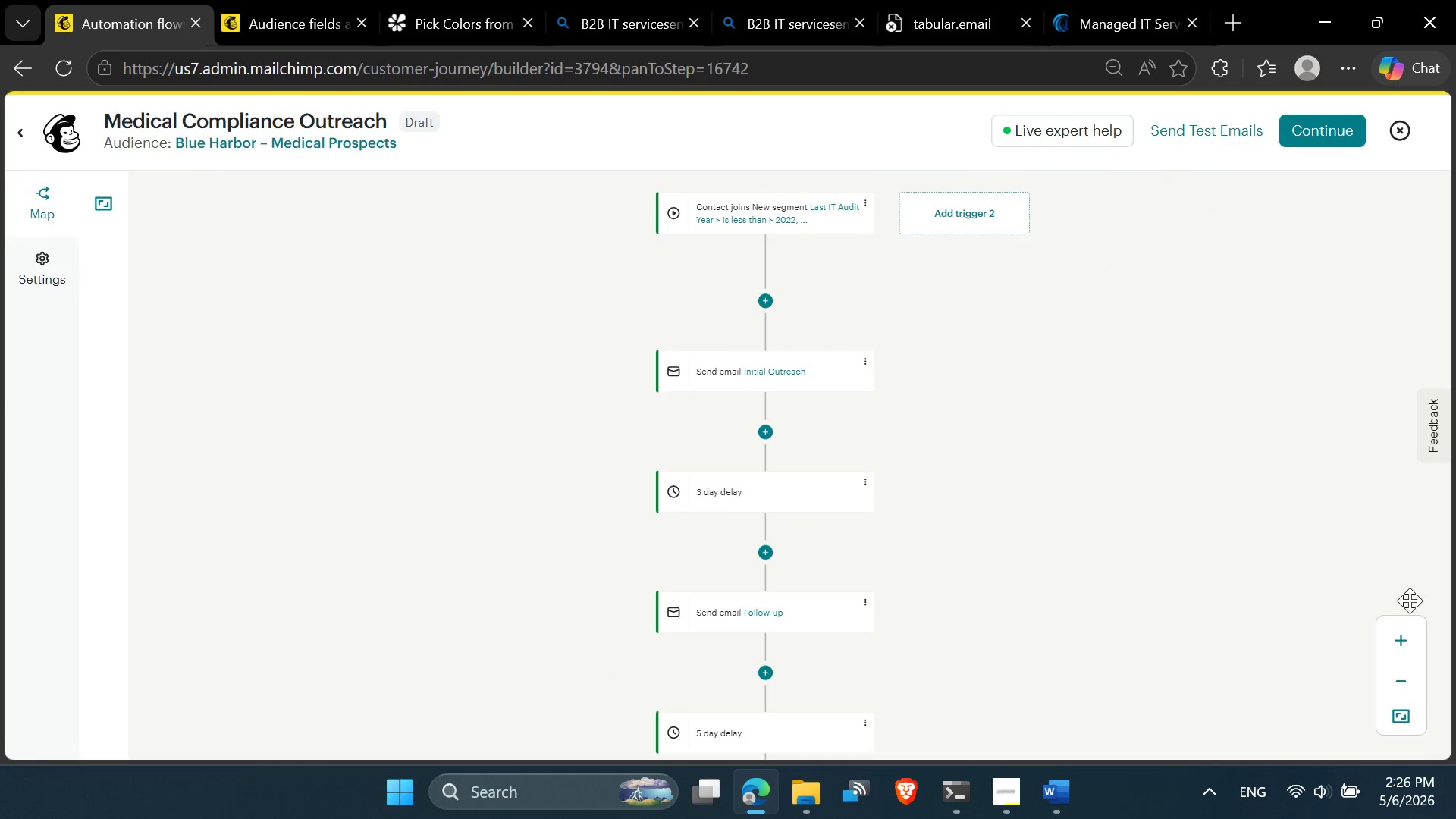 
left_click([1410, 639])
 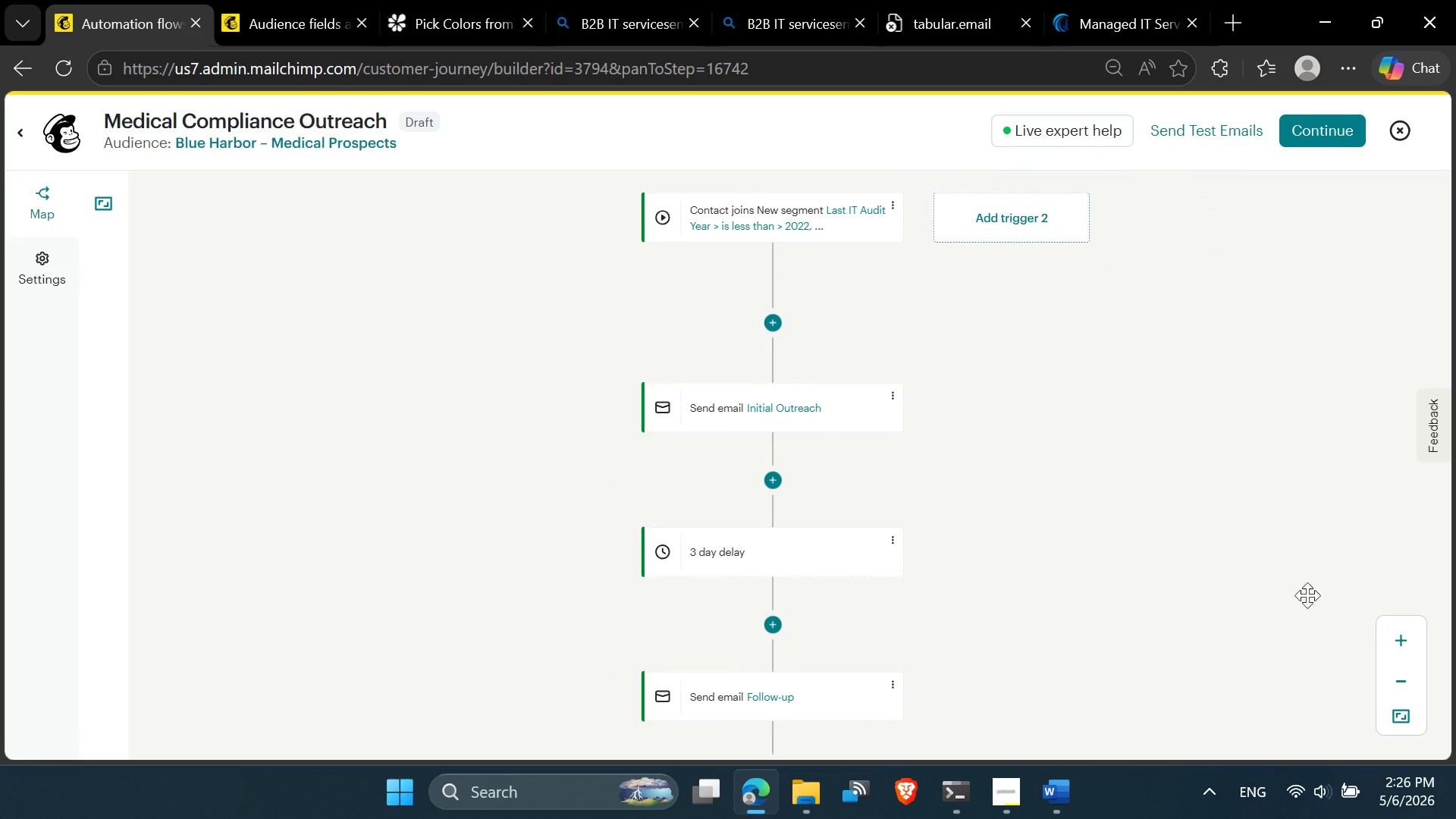 
left_click_drag(start_coordinate=[1287, 585], to_coordinate=[1285, 596])
 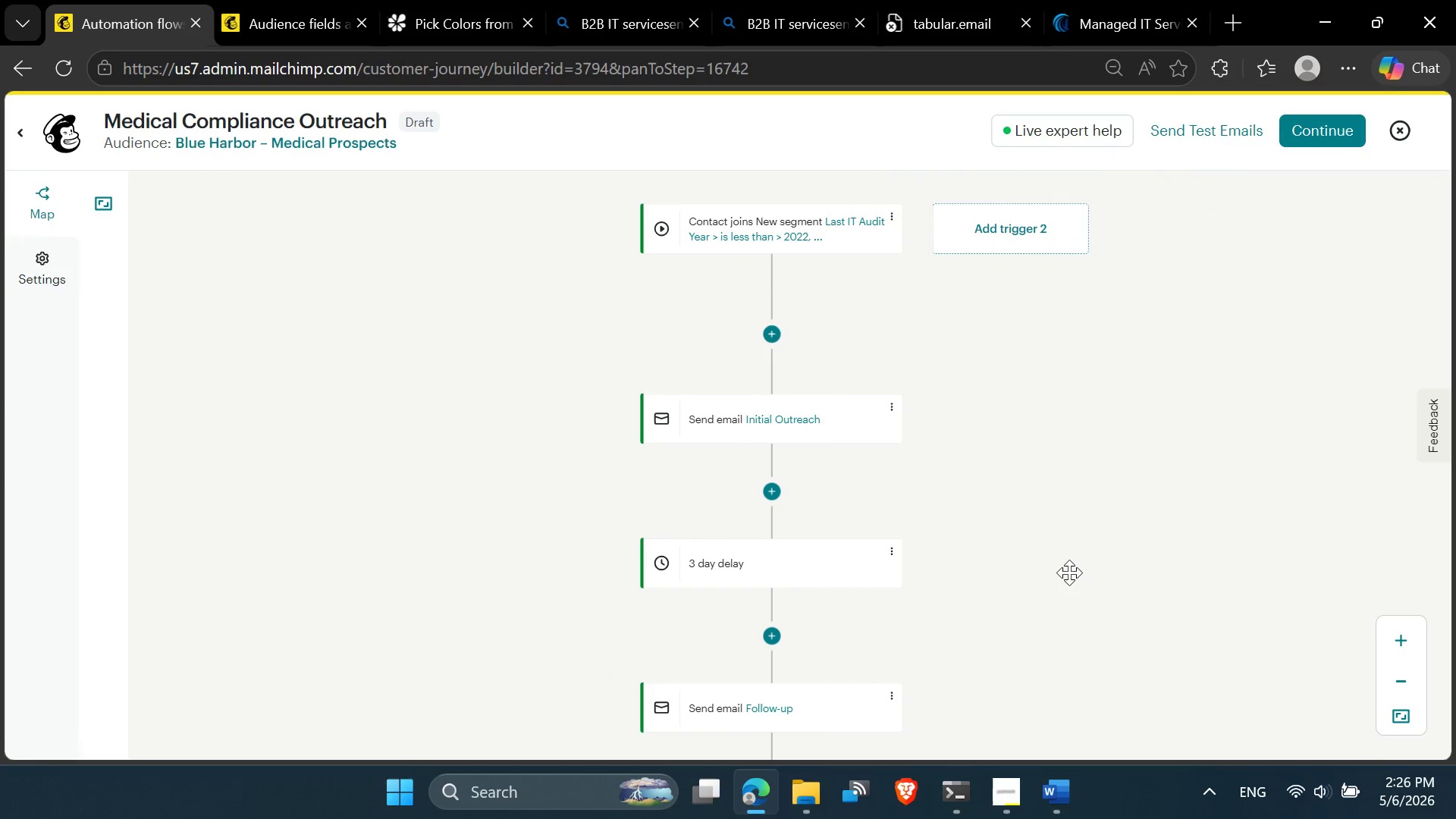 
left_click_drag(start_coordinate=[1063, 574], to_coordinate=[1065, 311])
 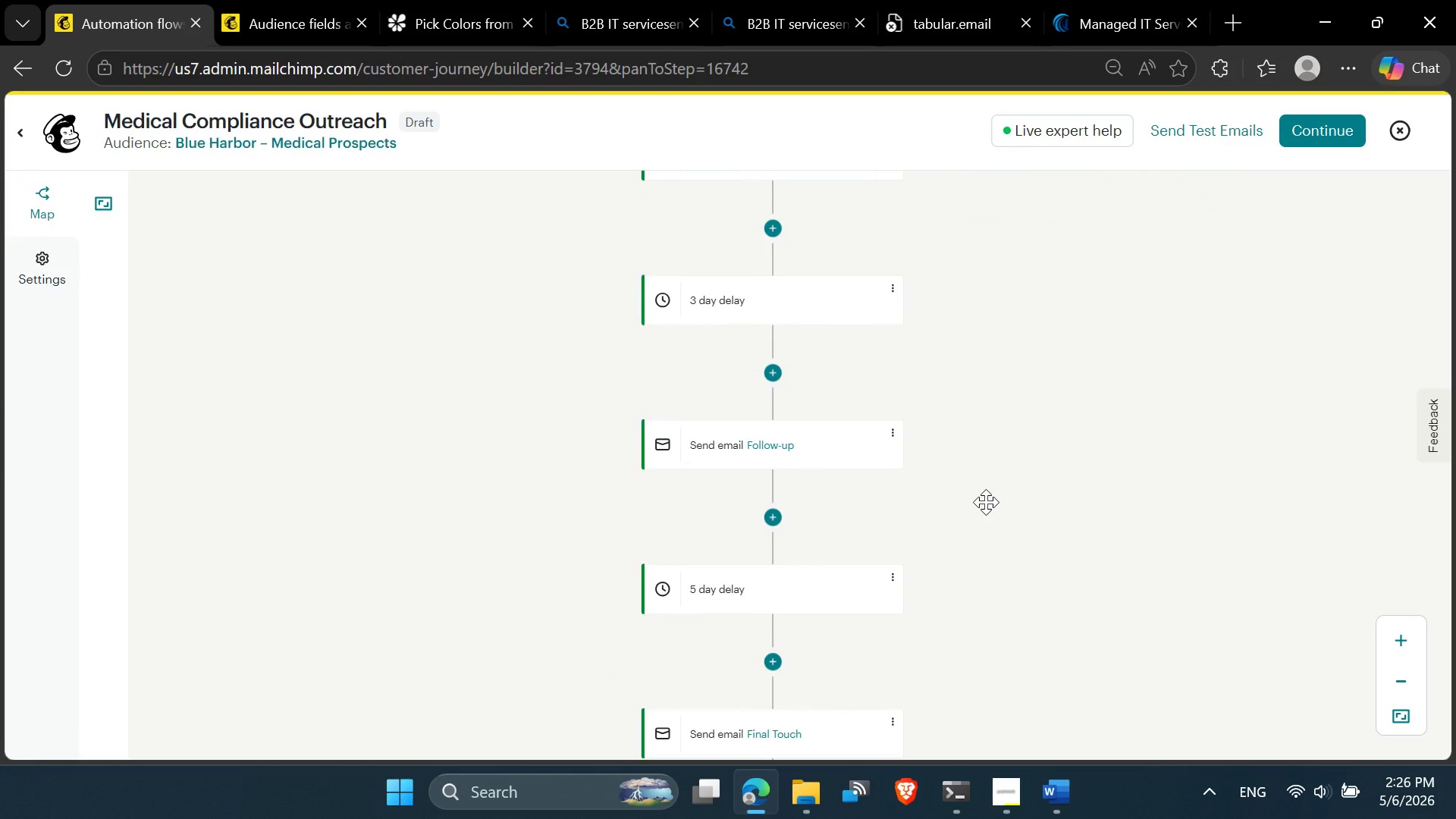 
left_click_drag(start_coordinate=[990, 509], to_coordinate=[1021, 272])
 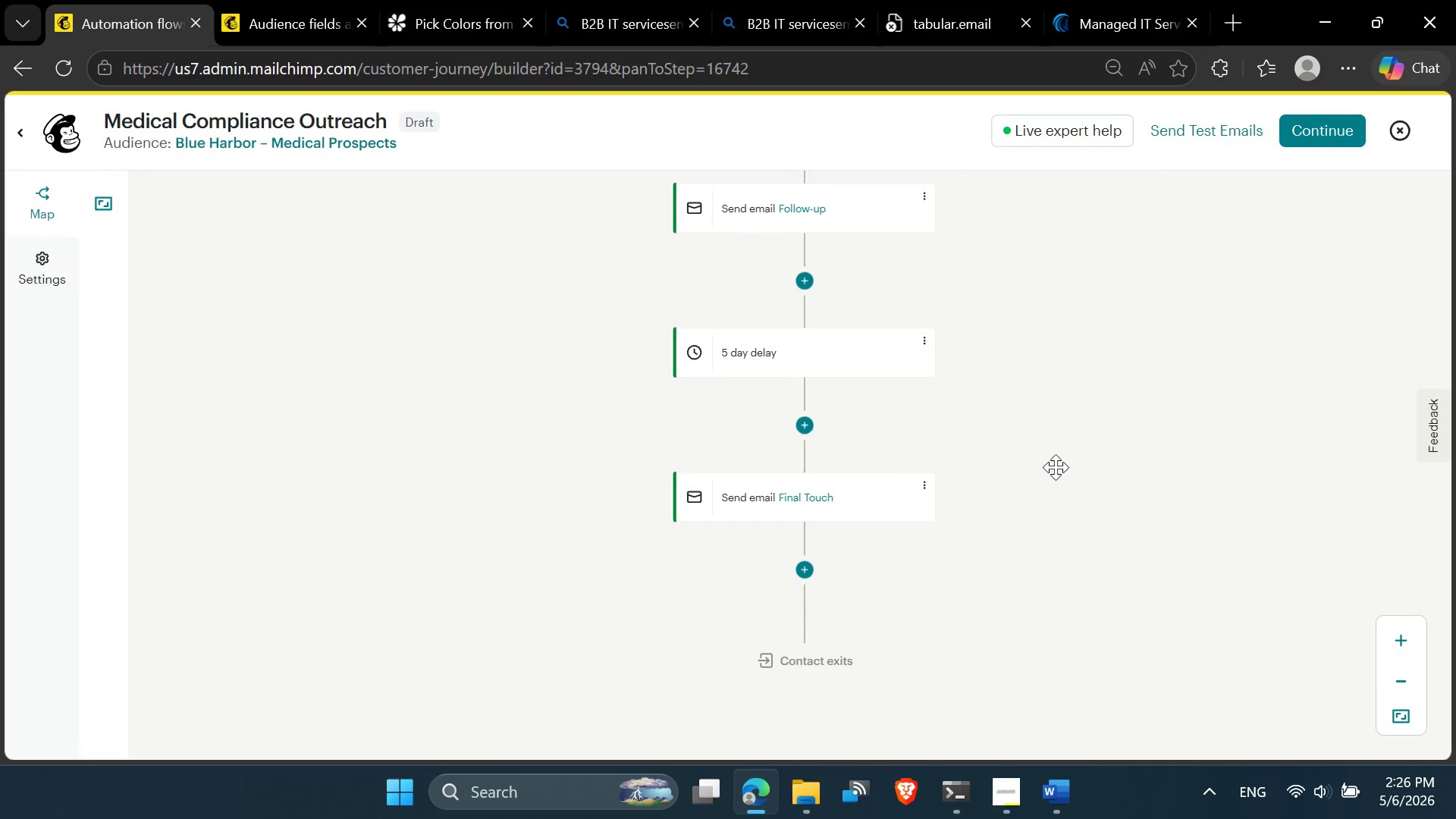 
left_click_drag(start_coordinate=[1053, 467], to_coordinate=[1064, 397])
 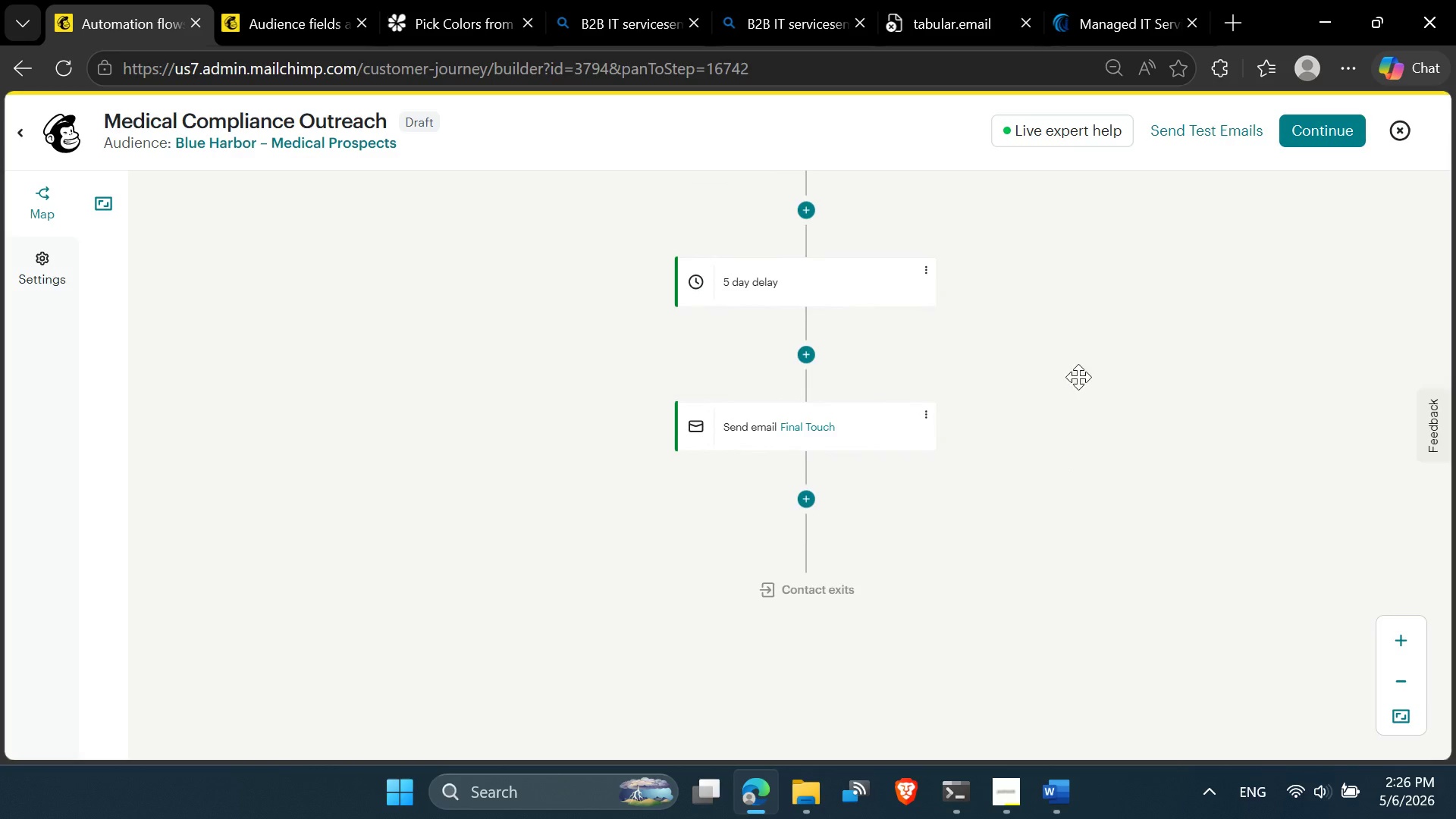 
left_click_drag(start_coordinate=[1078, 374], to_coordinate=[1053, 541])
 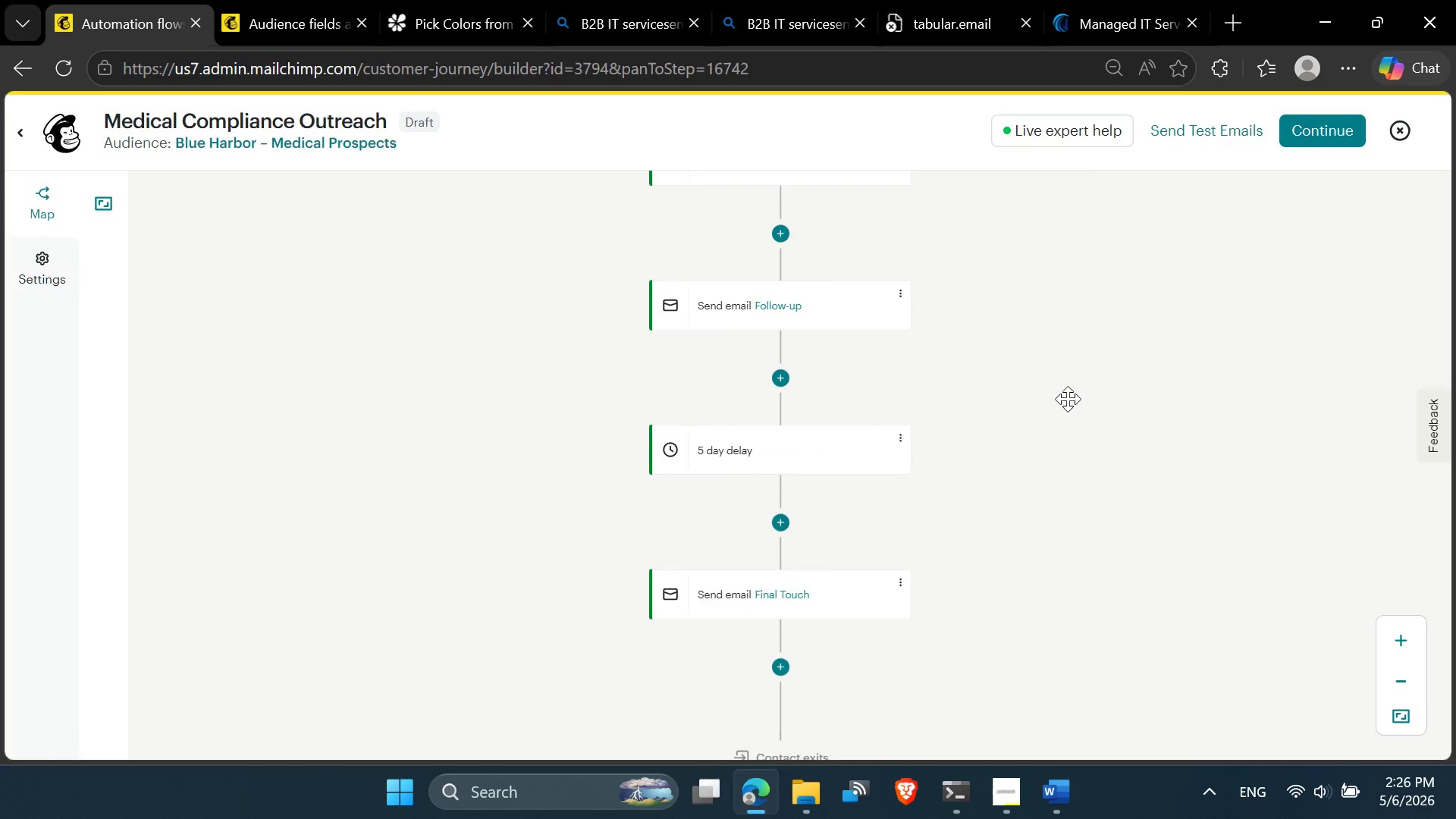 
left_click_drag(start_coordinate=[1065, 368], to_coordinate=[1075, 551])
 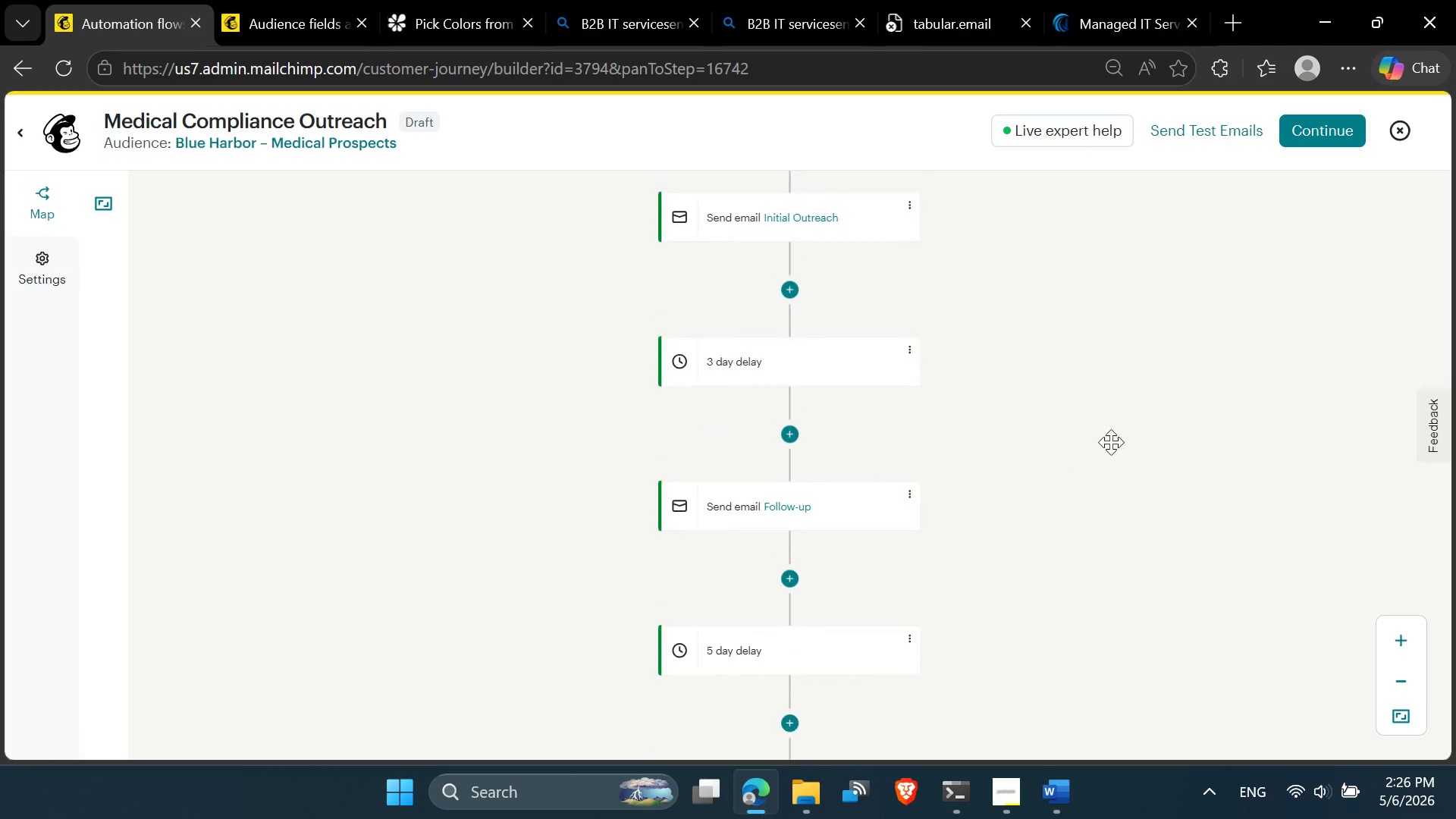 
left_click_drag(start_coordinate=[1106, 386], to_coordinate=[1112, 562])
 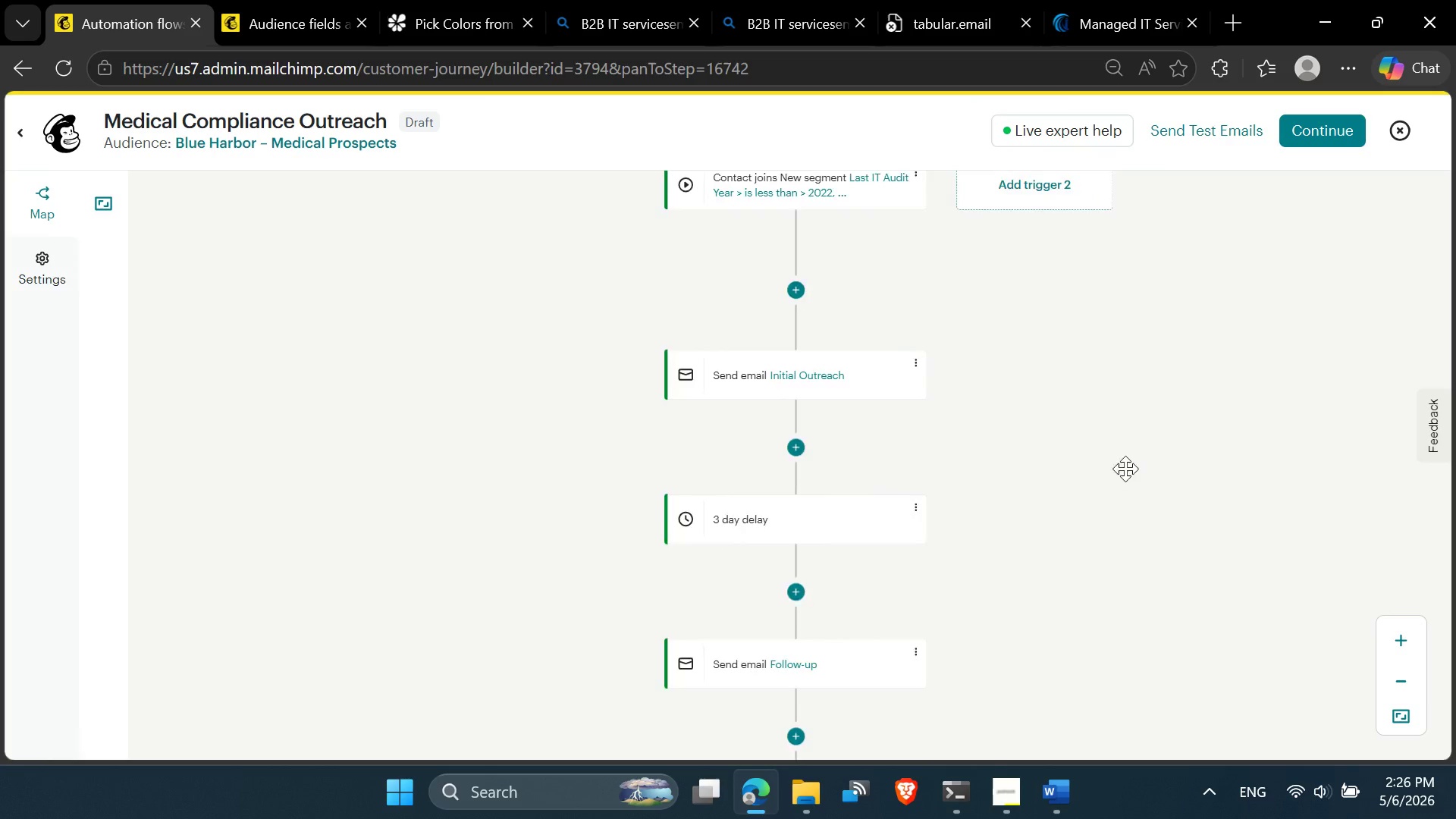 
left_click_drag(start_coordinate=[1125, 454], to_coordinate=[1116, 529])
 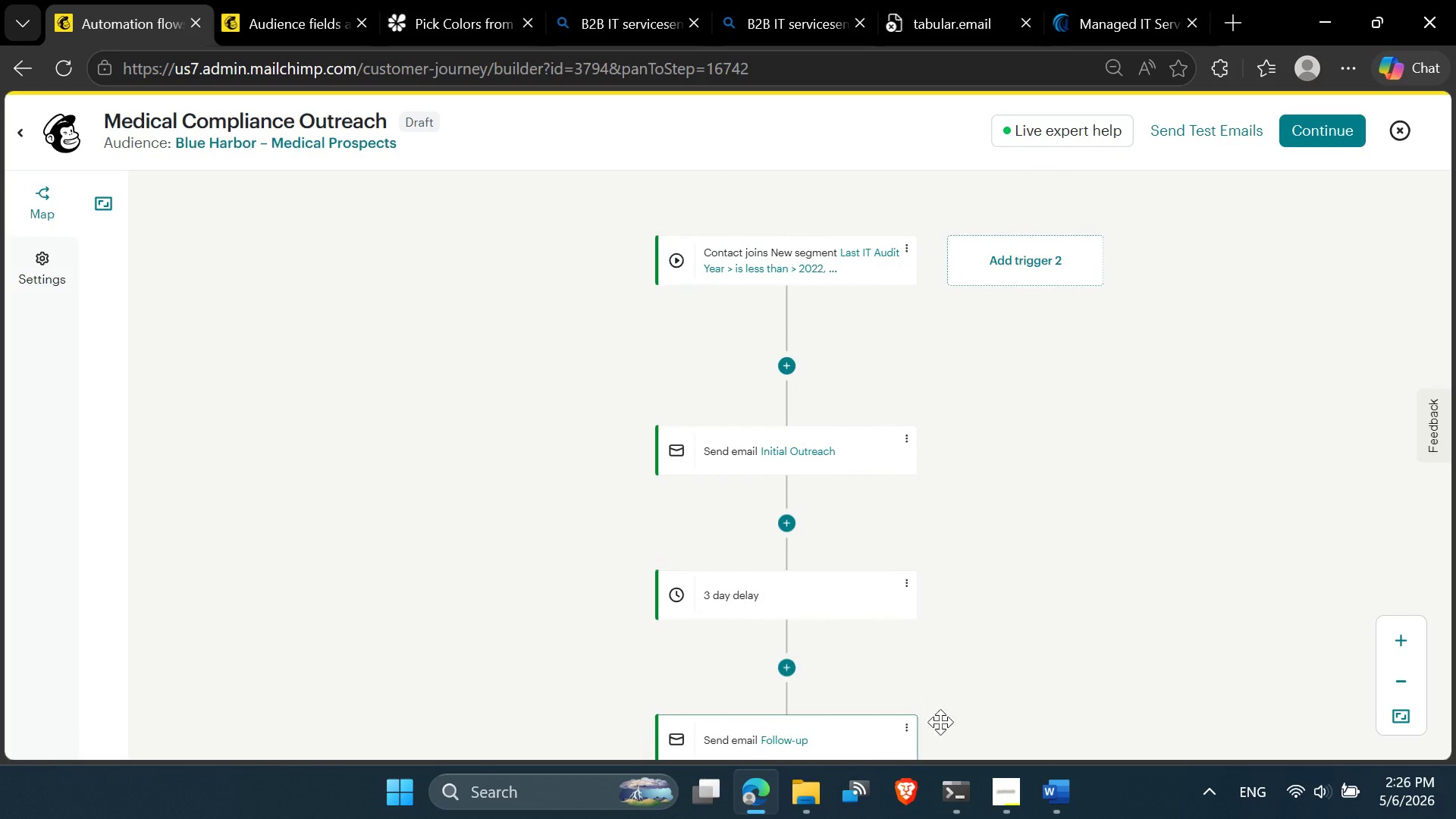 
left_click([1087, 442])
 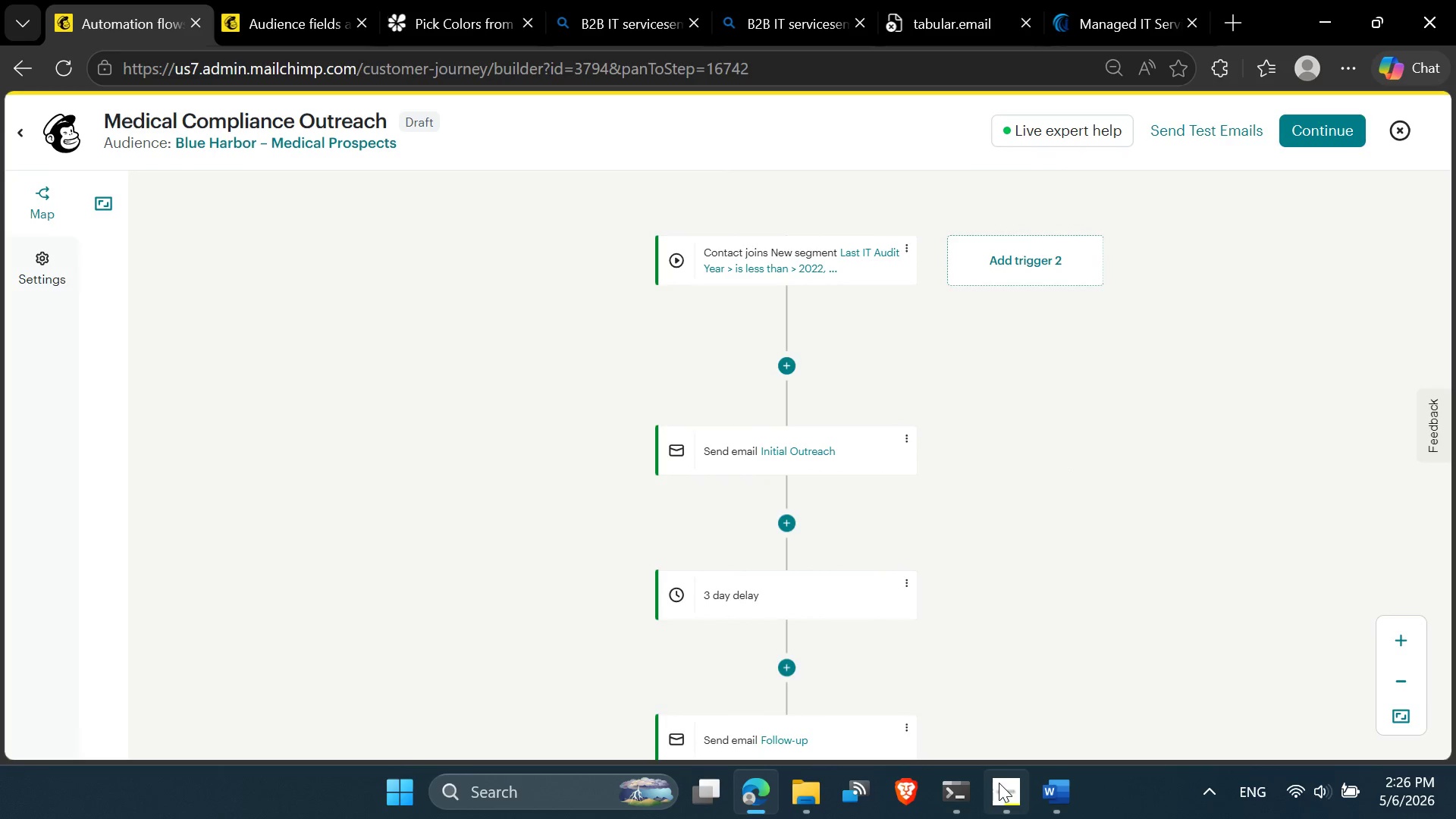 
left_click([999, 791])